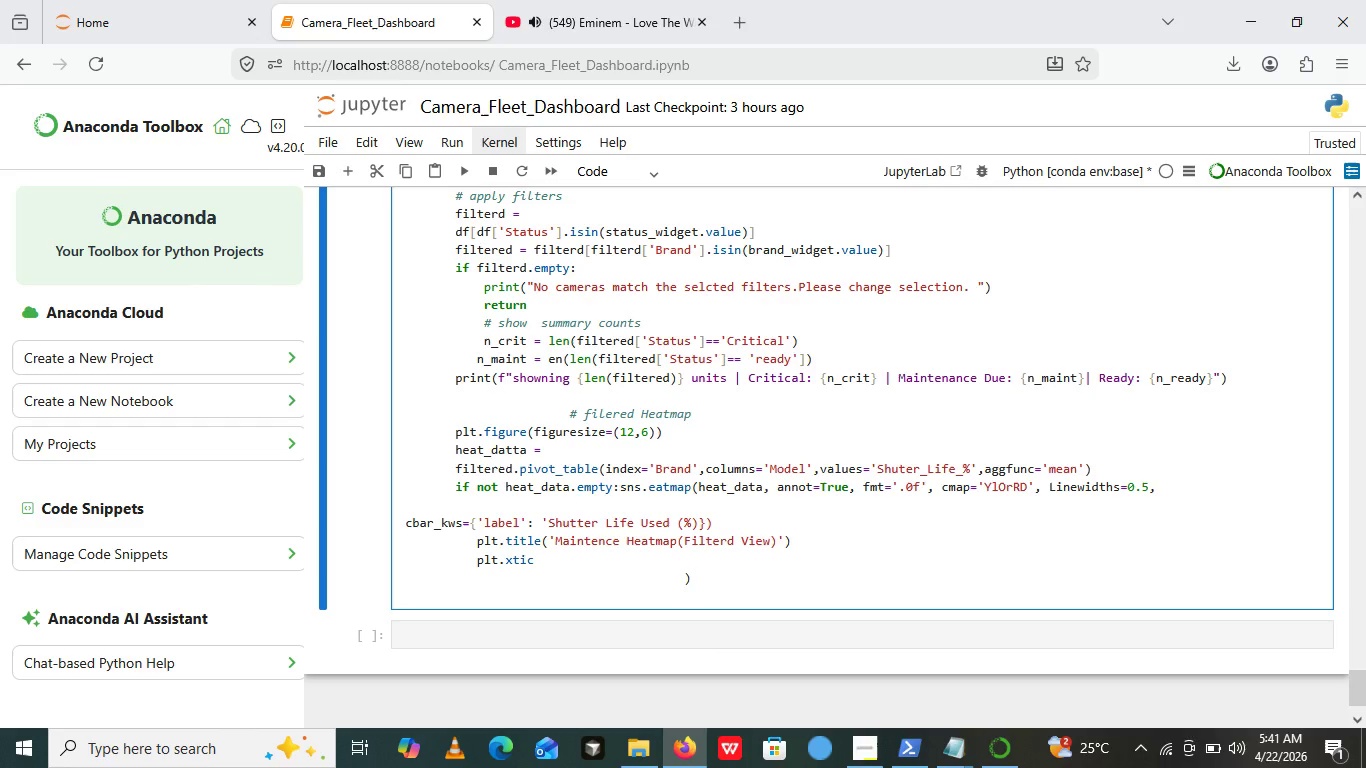 
type(ks)
 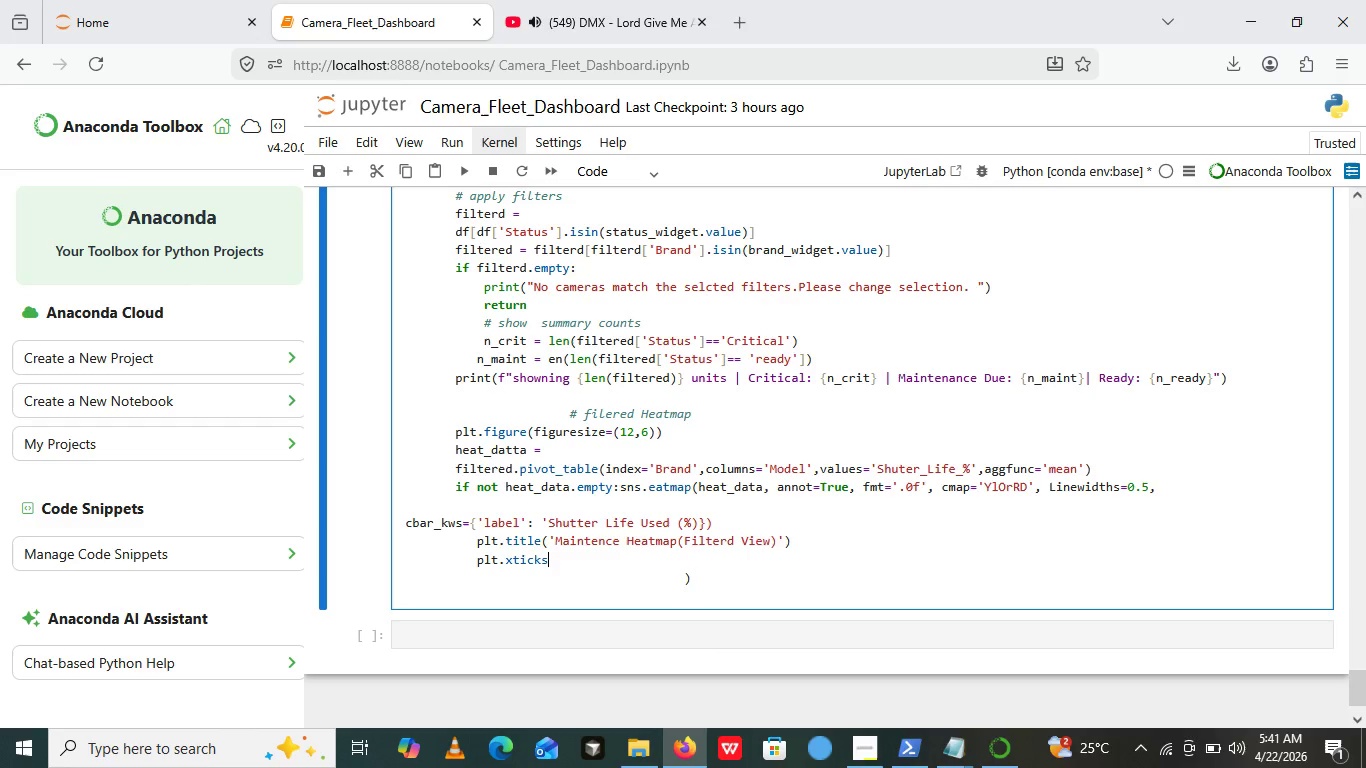 
type(()rotation= 45)
 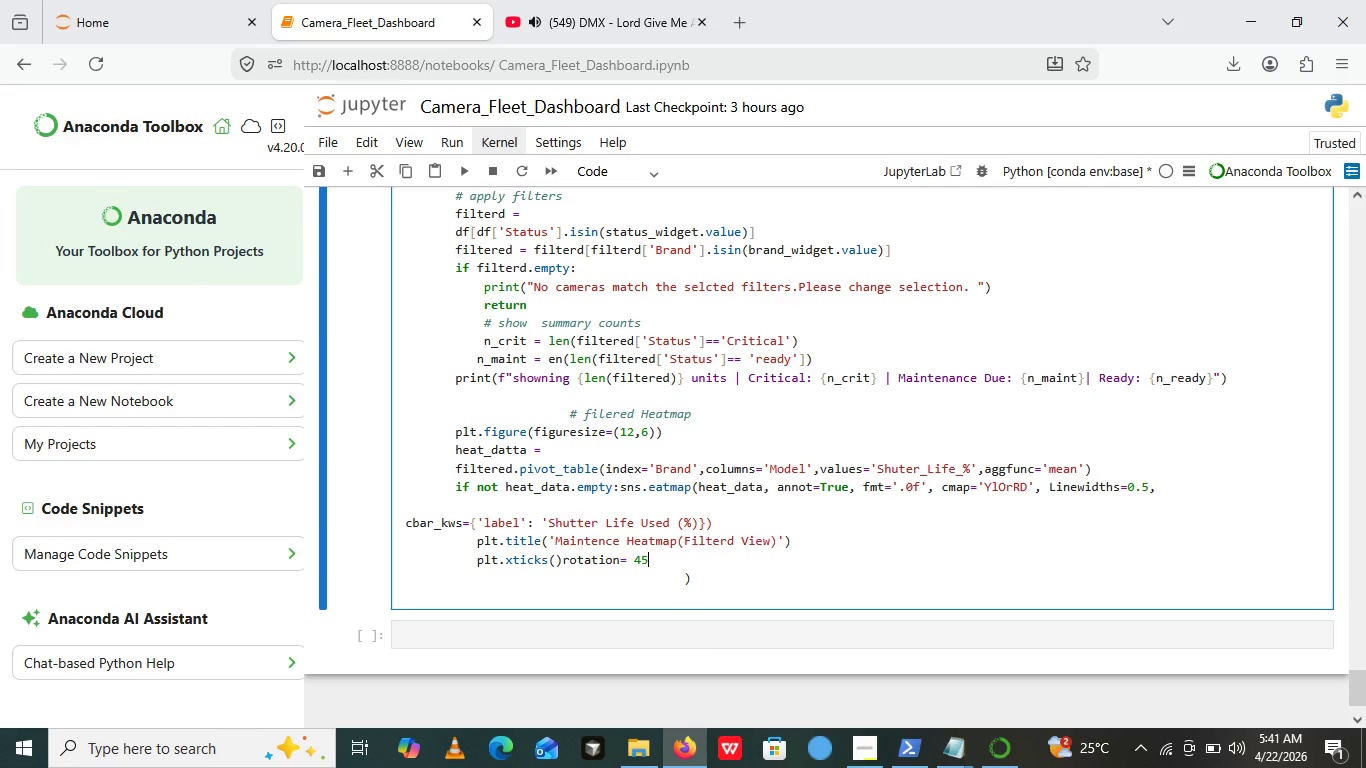 
type(, )
key(Backspace)
type(ha='')
 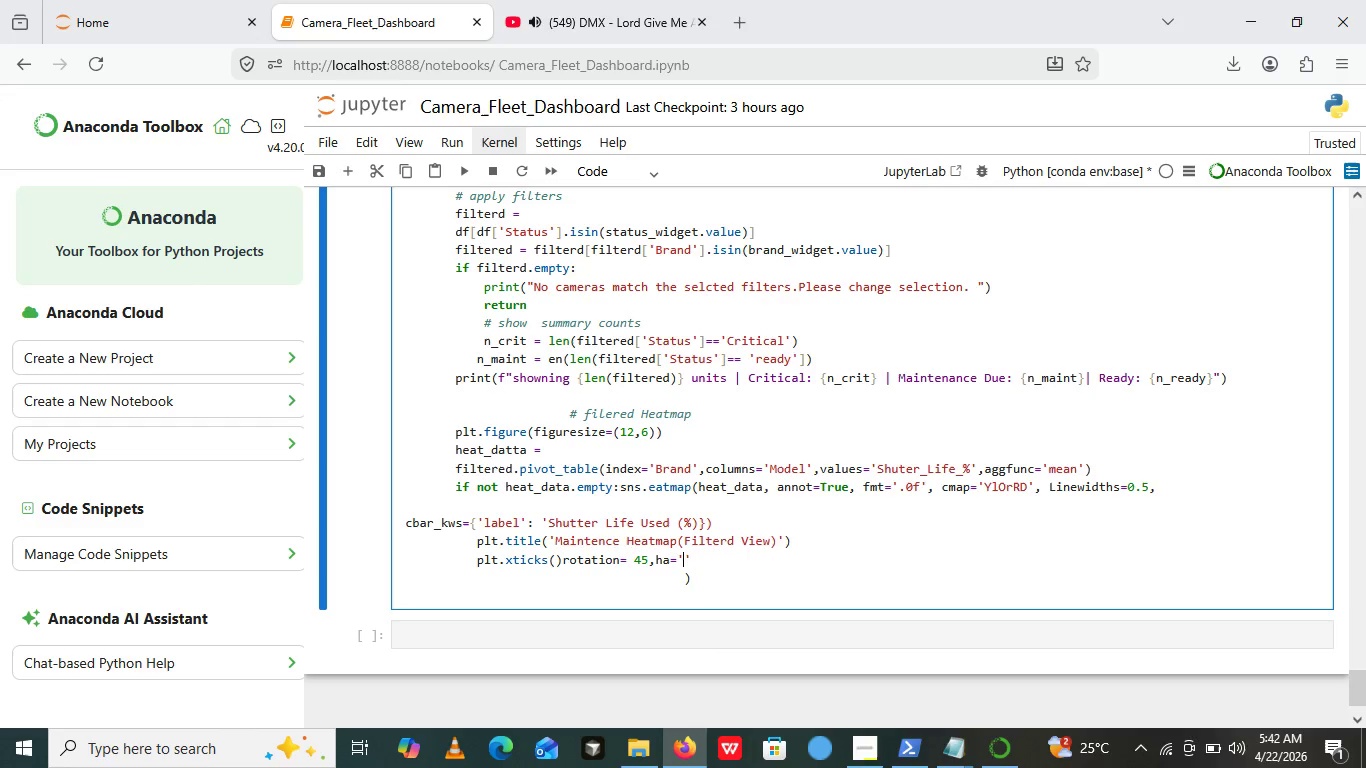 
key(ArrowLeft)
 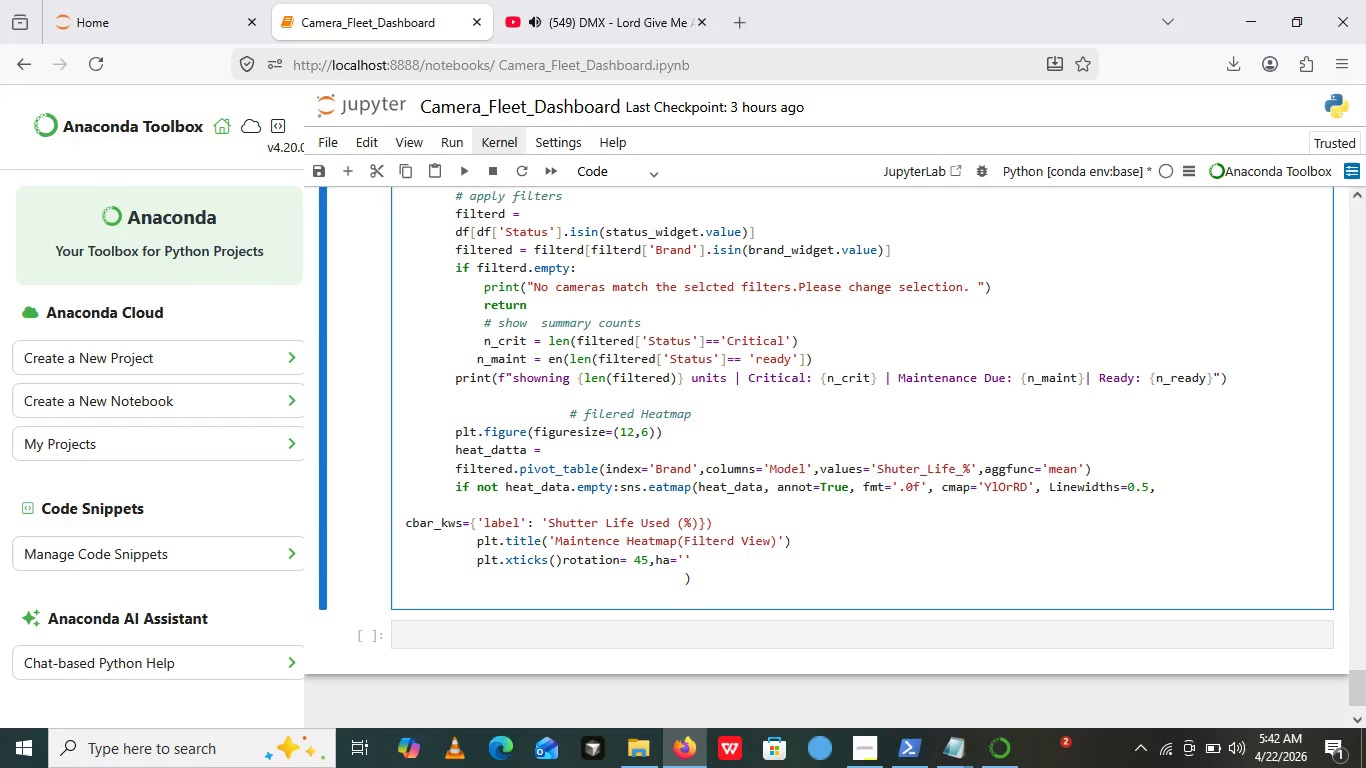 
type(right)
 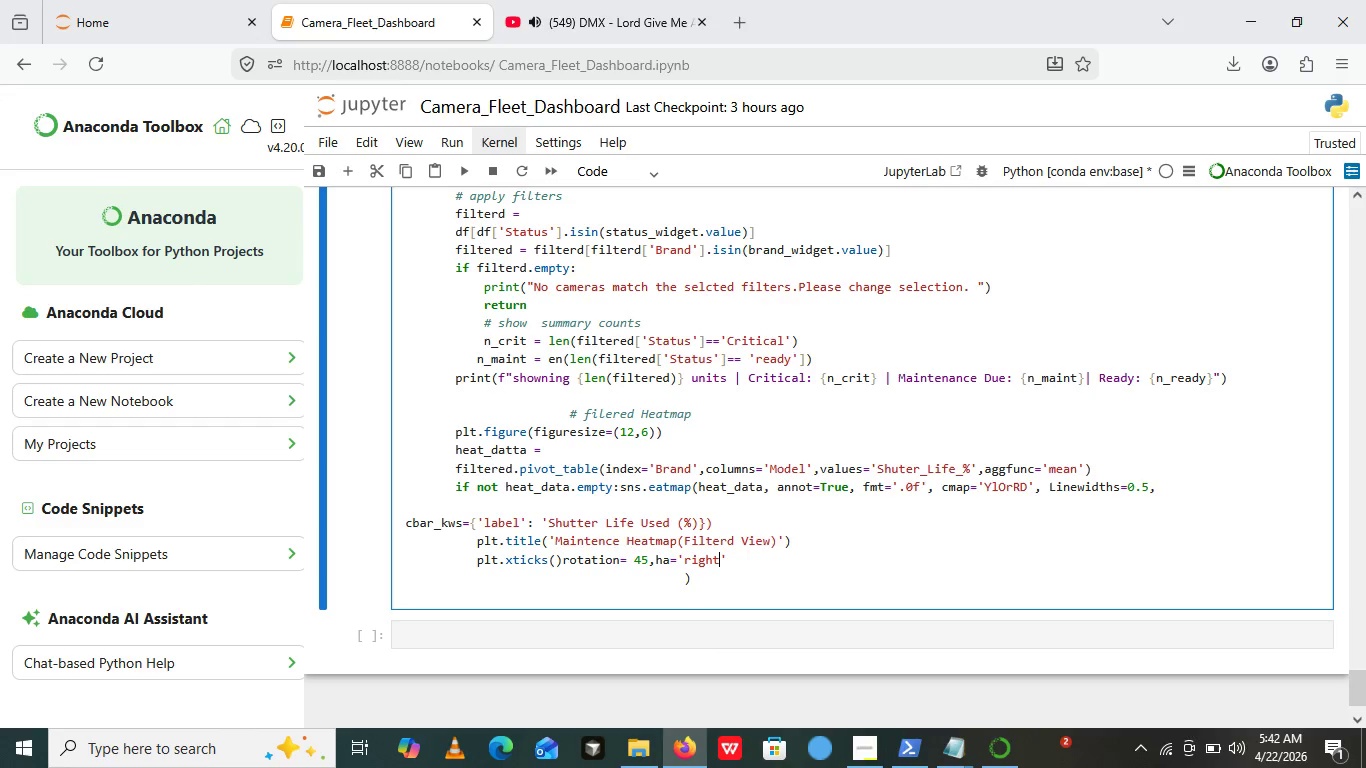 
key(ArrowRight)
 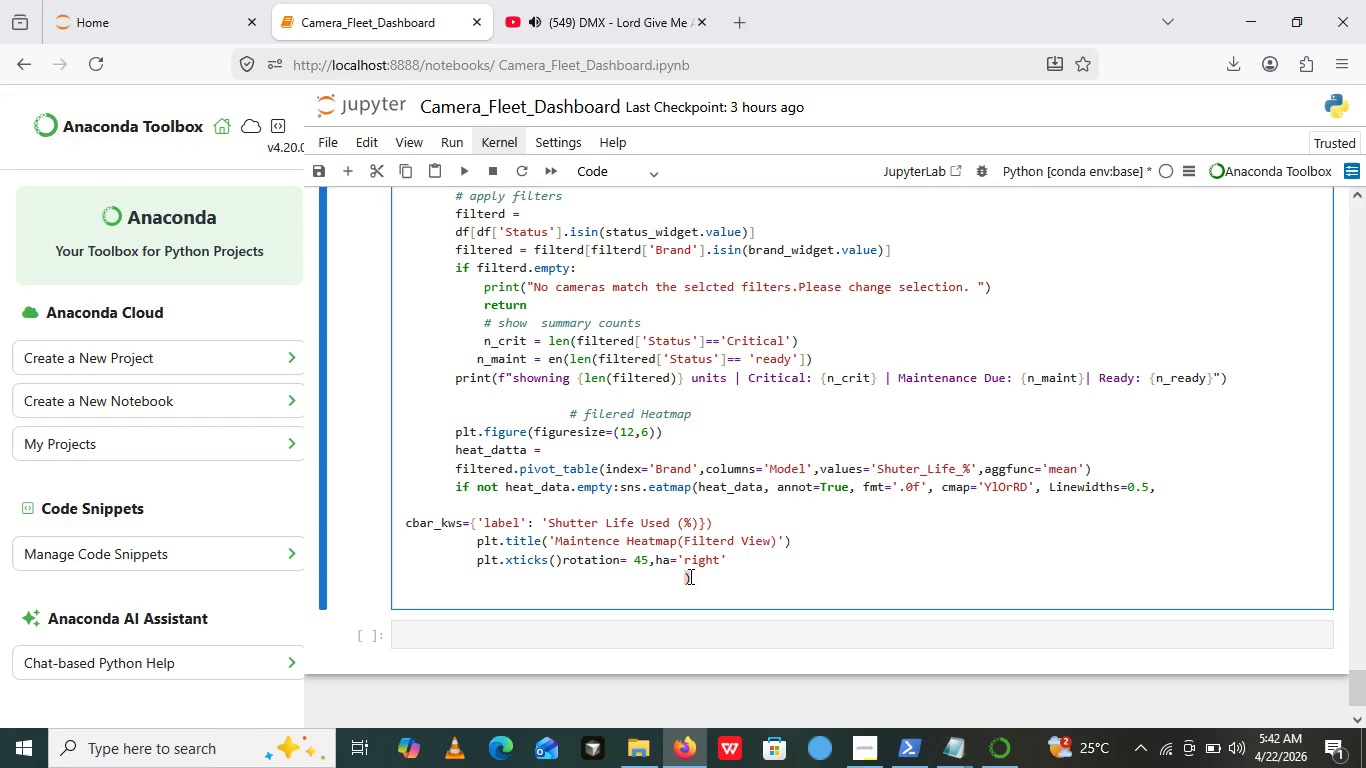 
key(Backspace)
 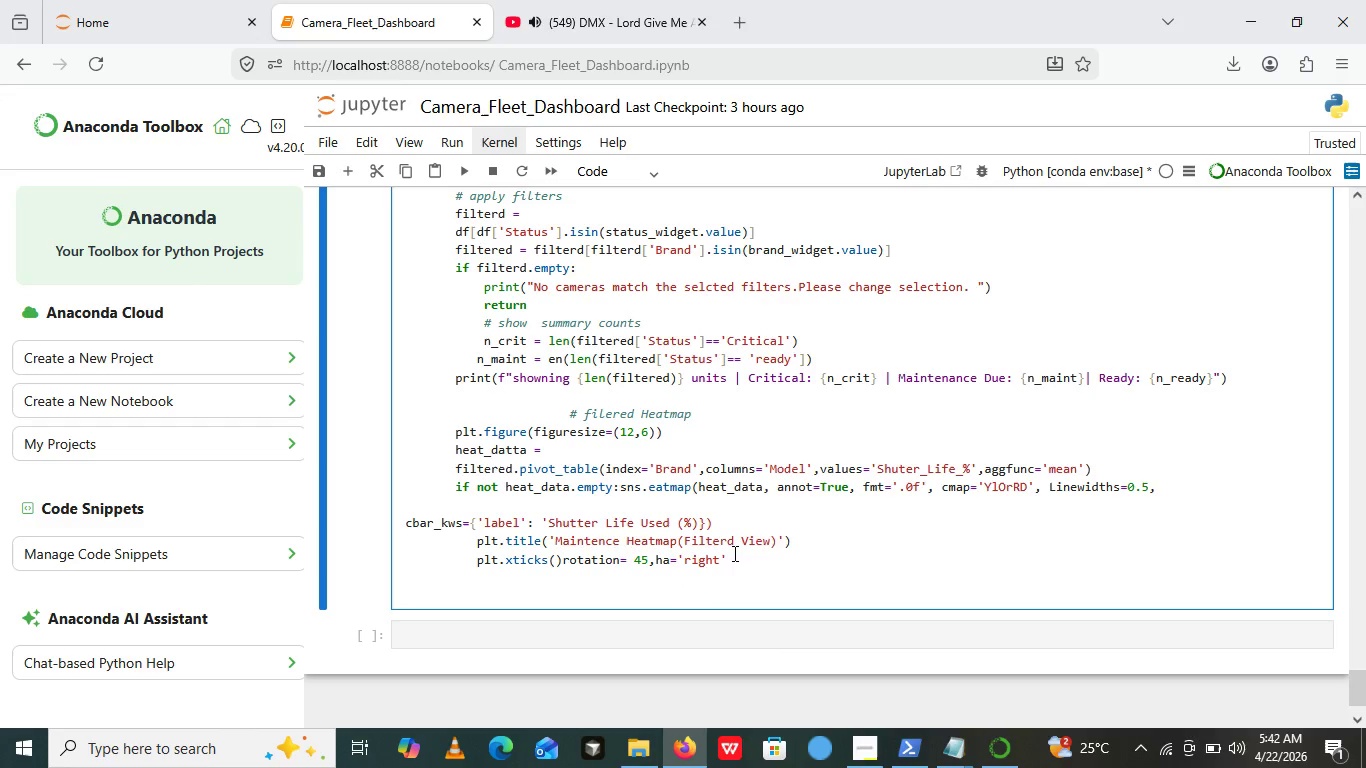 
left_click([733, 553])
 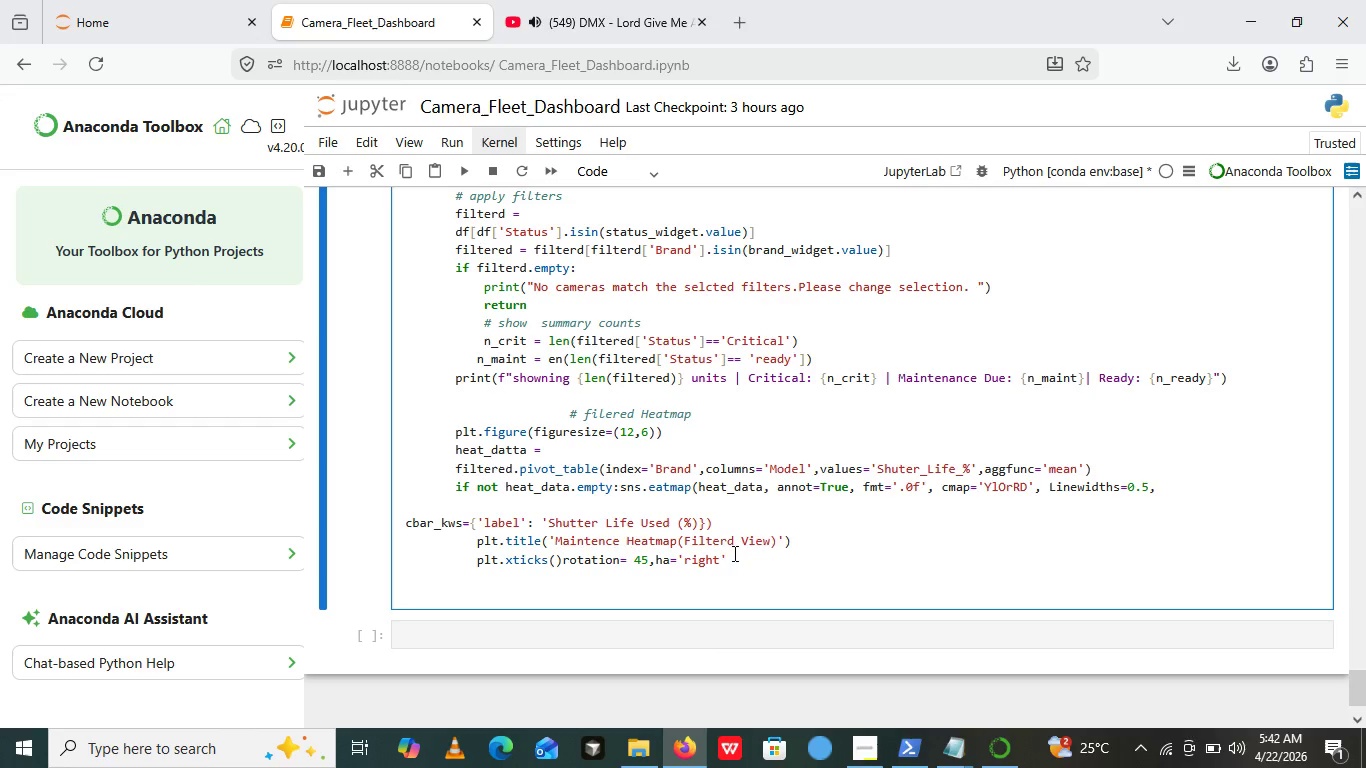 
key(0)
 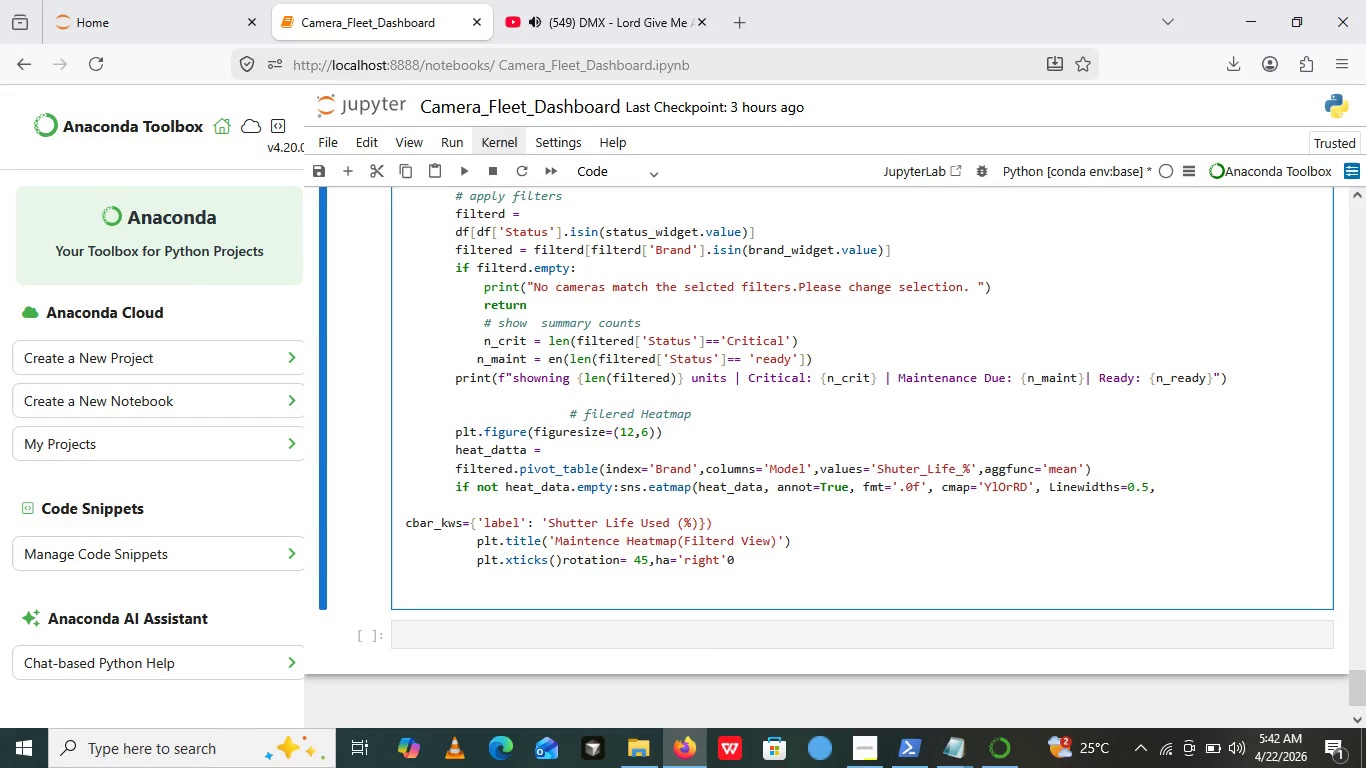 
key(Backspace)
 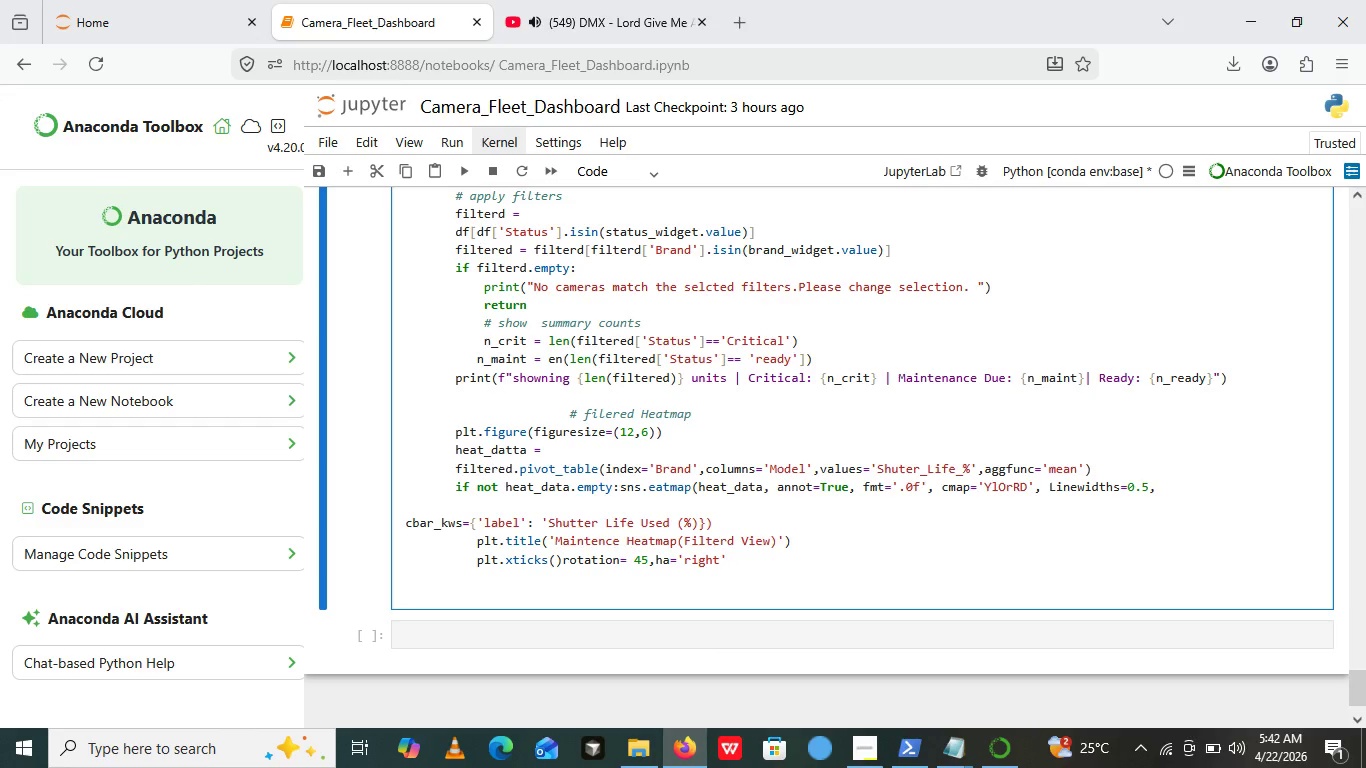 
key(Shift+0)
 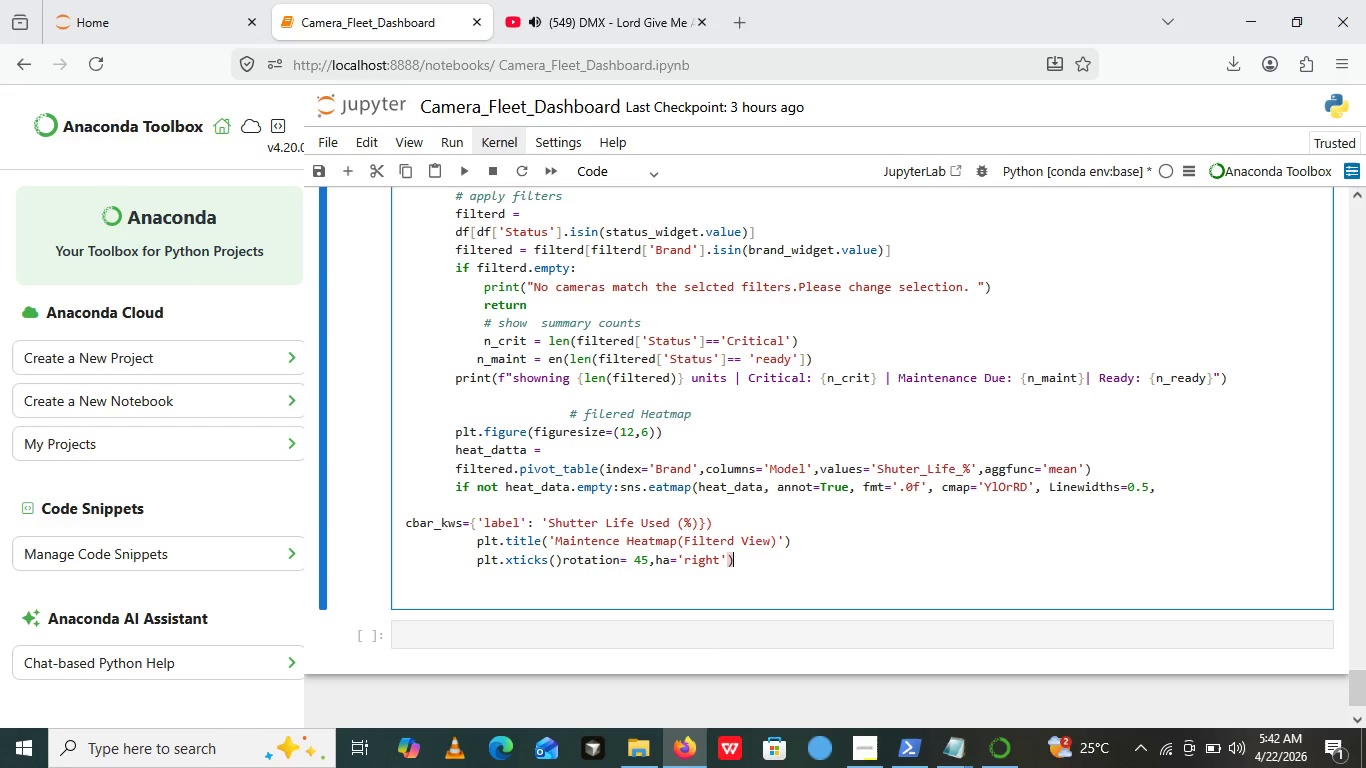 
key(Enter)
 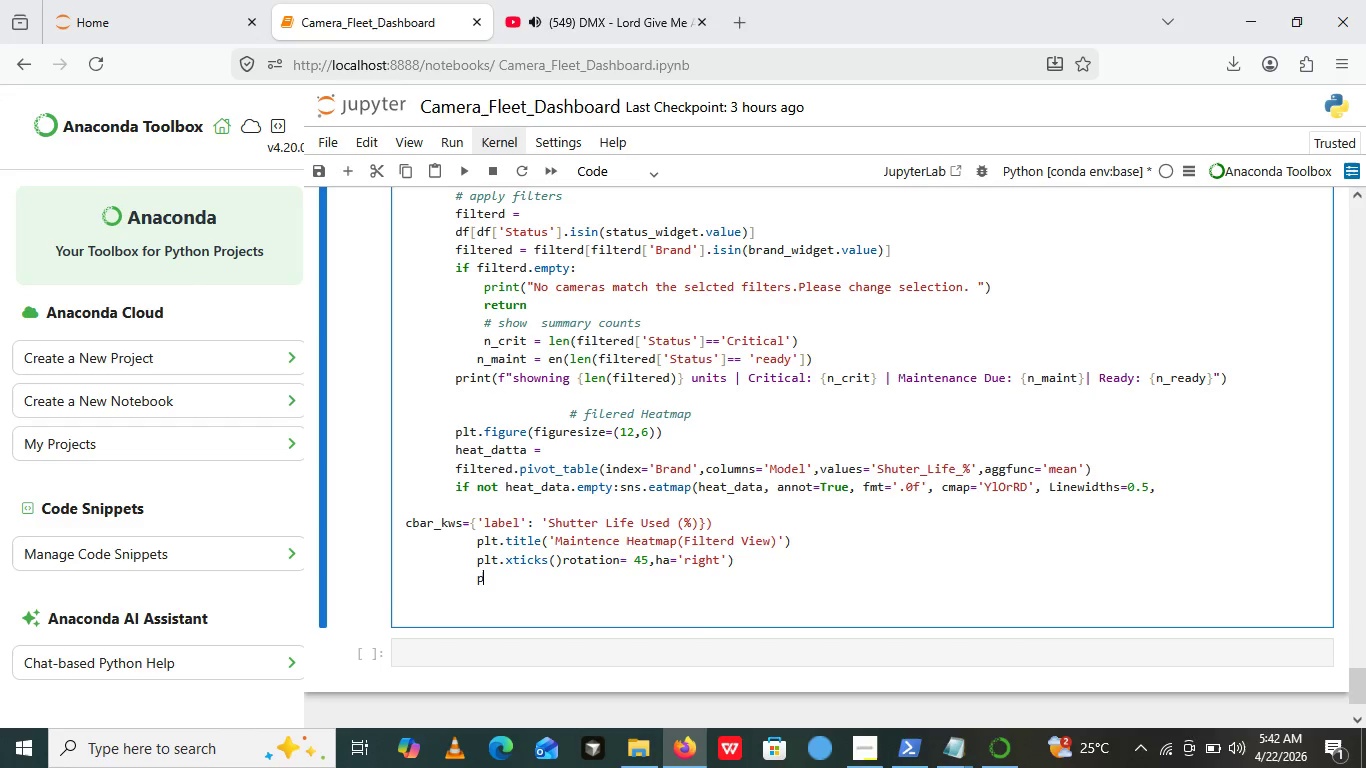 
type(plt.tight_layout())
 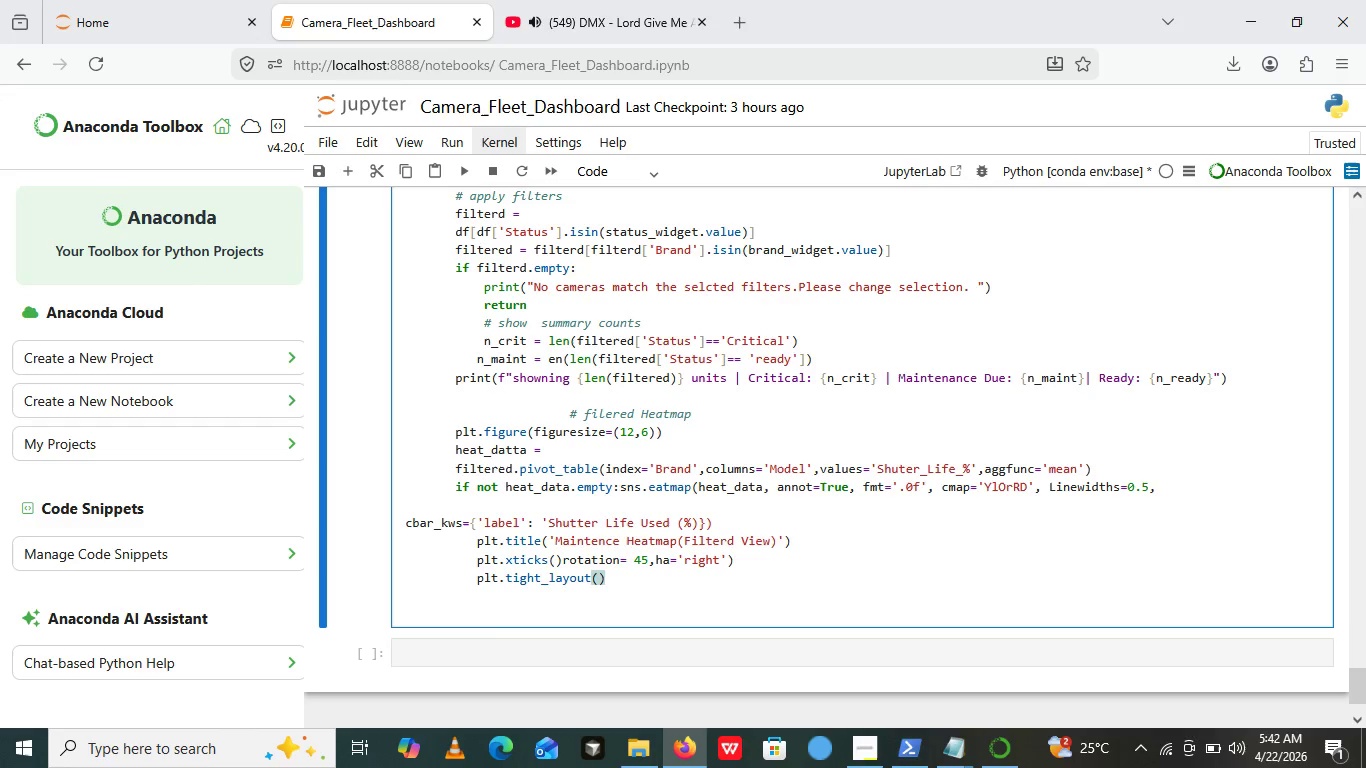 
key(Enter)
 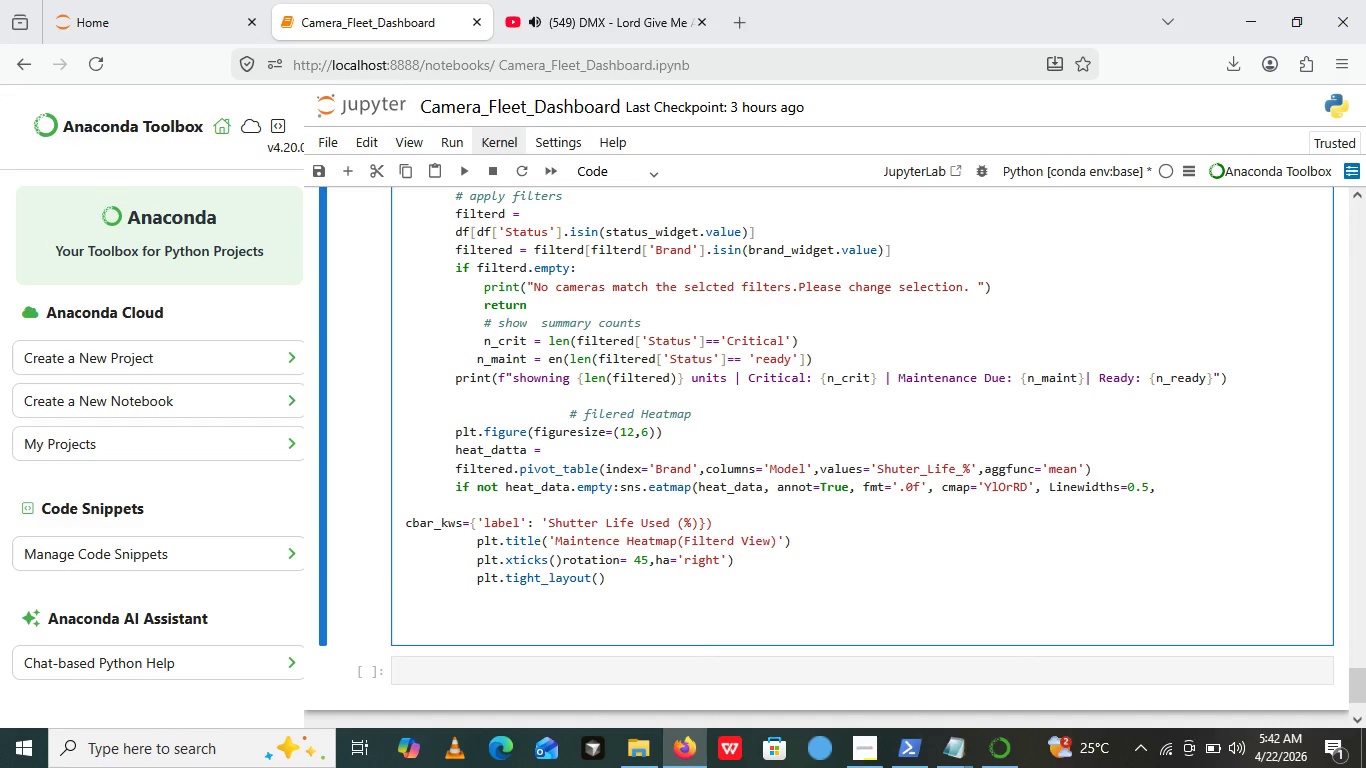 
type(plt.shoe)
key(Backspace)
type(w())
 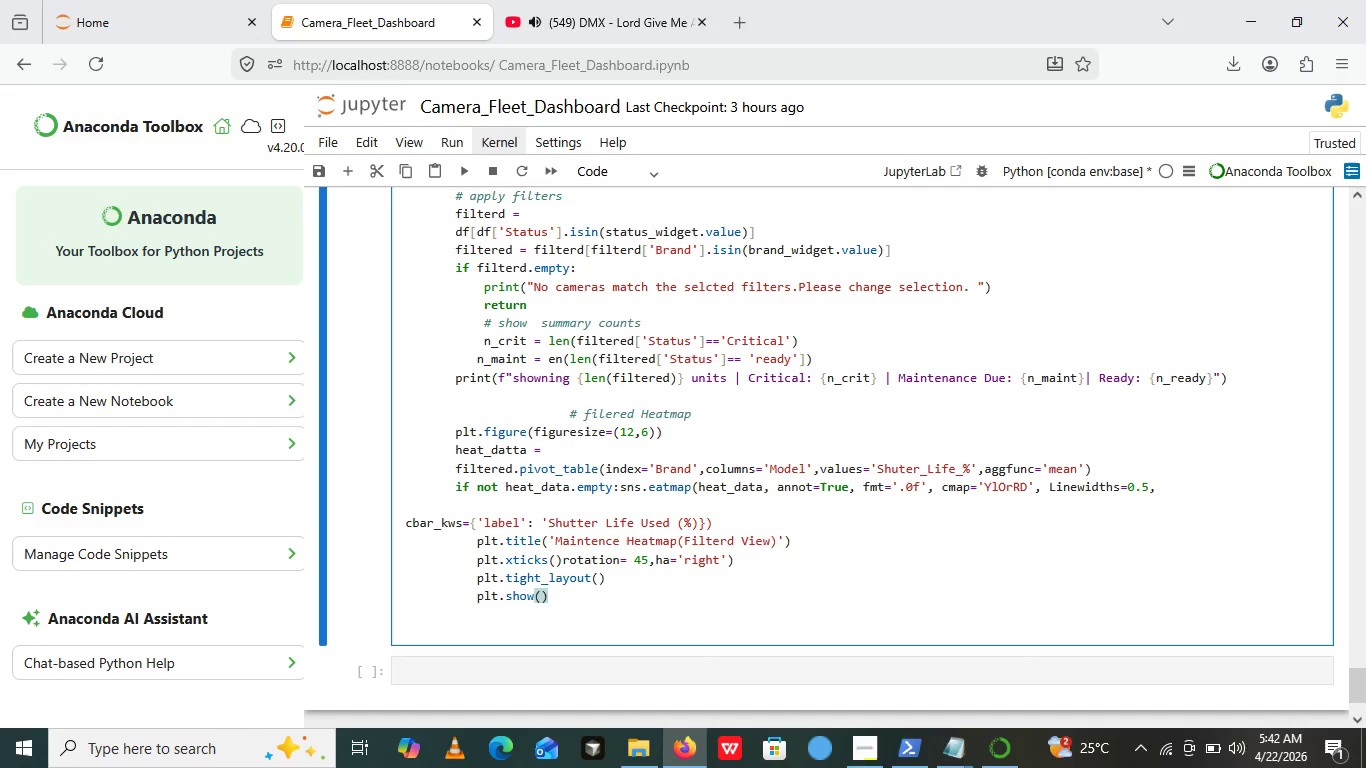 
key(ArrowRight)
 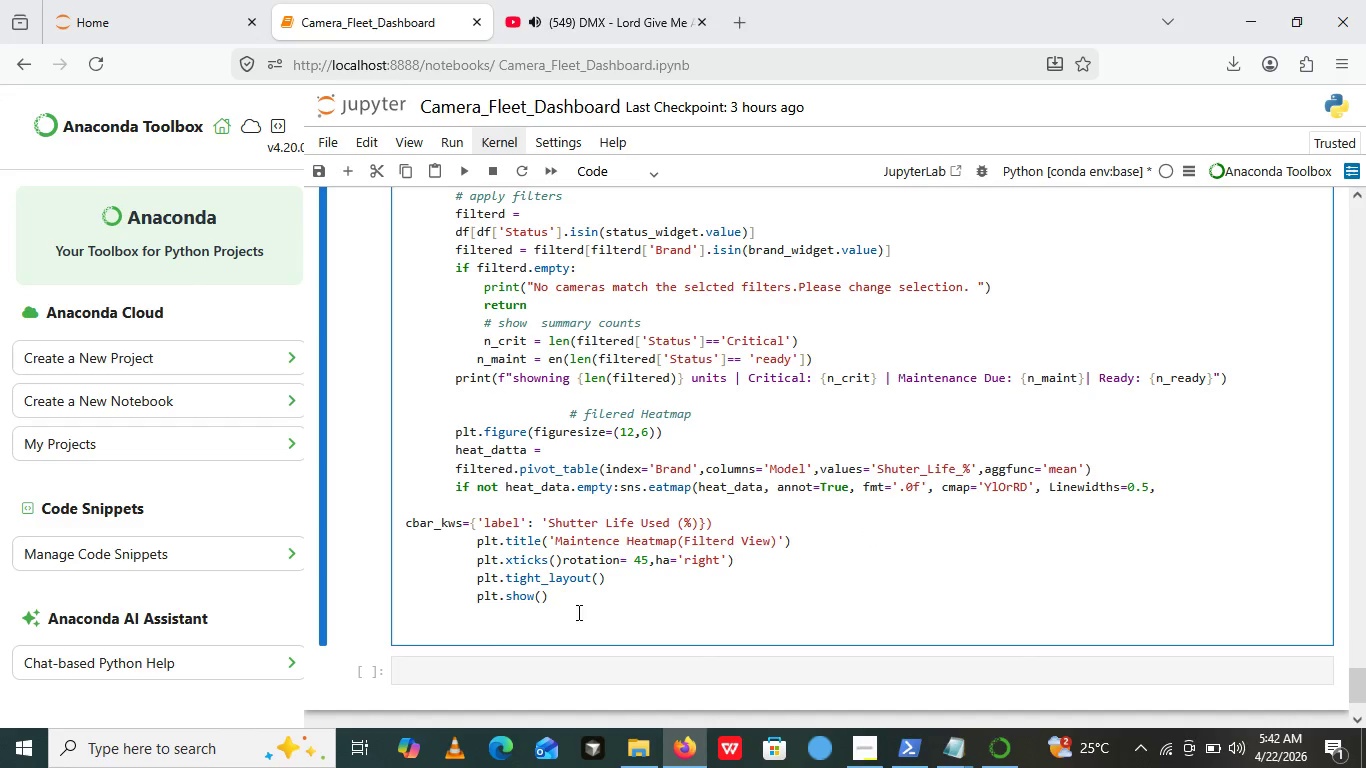 
left_click([580, 609])
 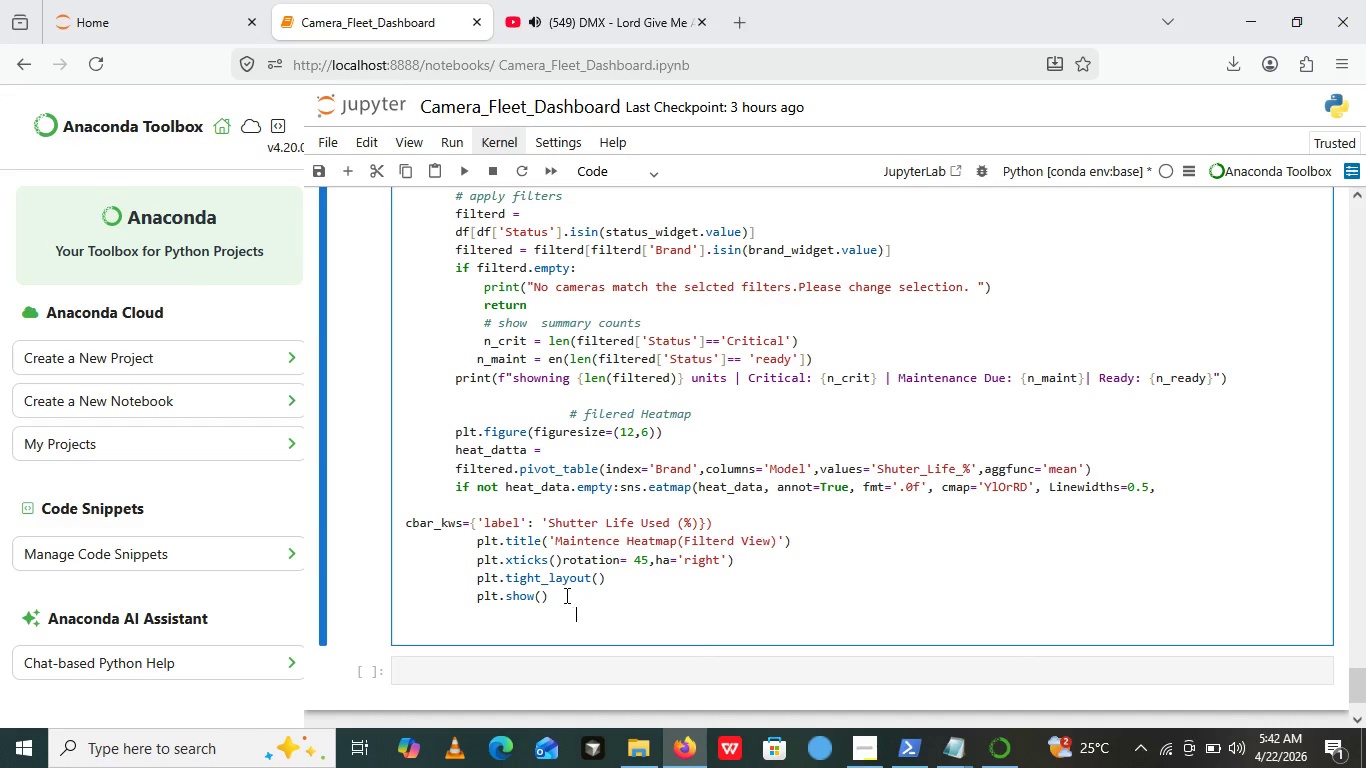 
left_click([556, 595])
 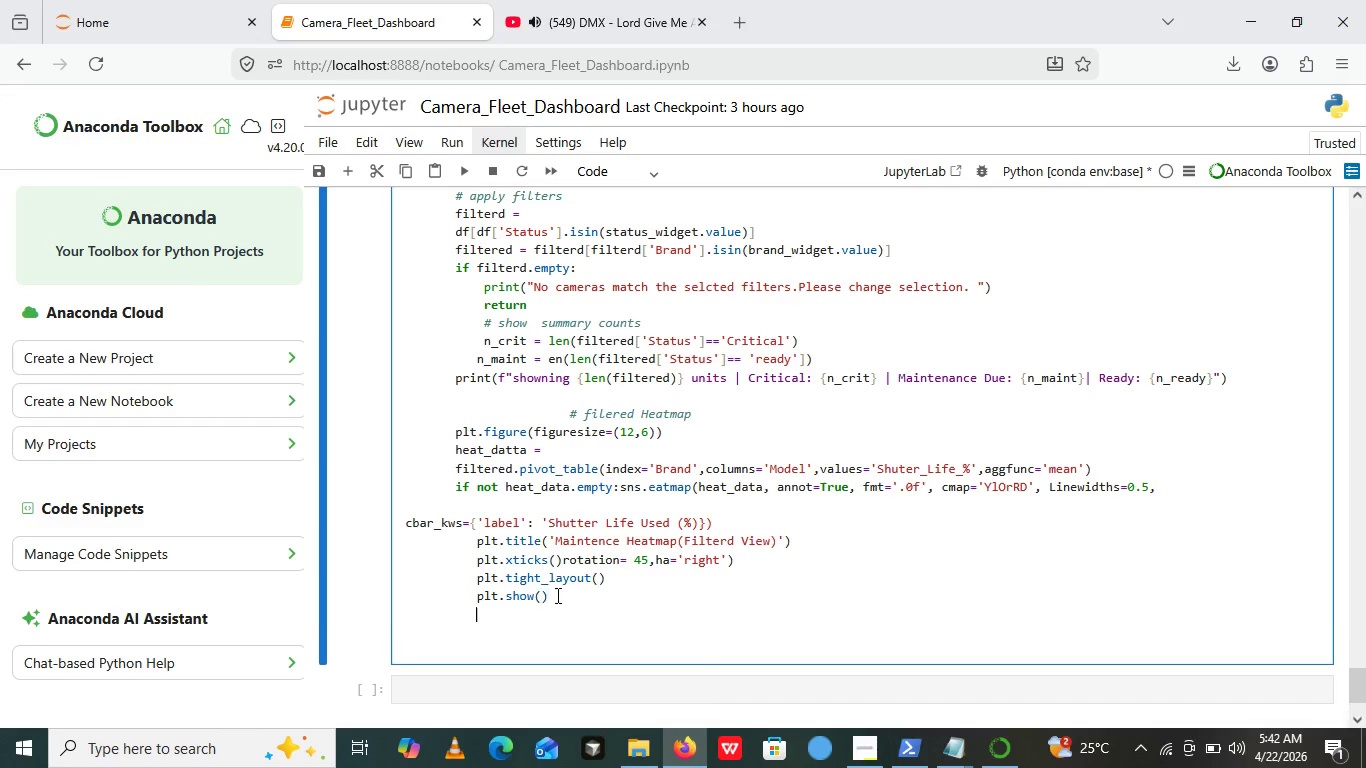 
key(Enter)
 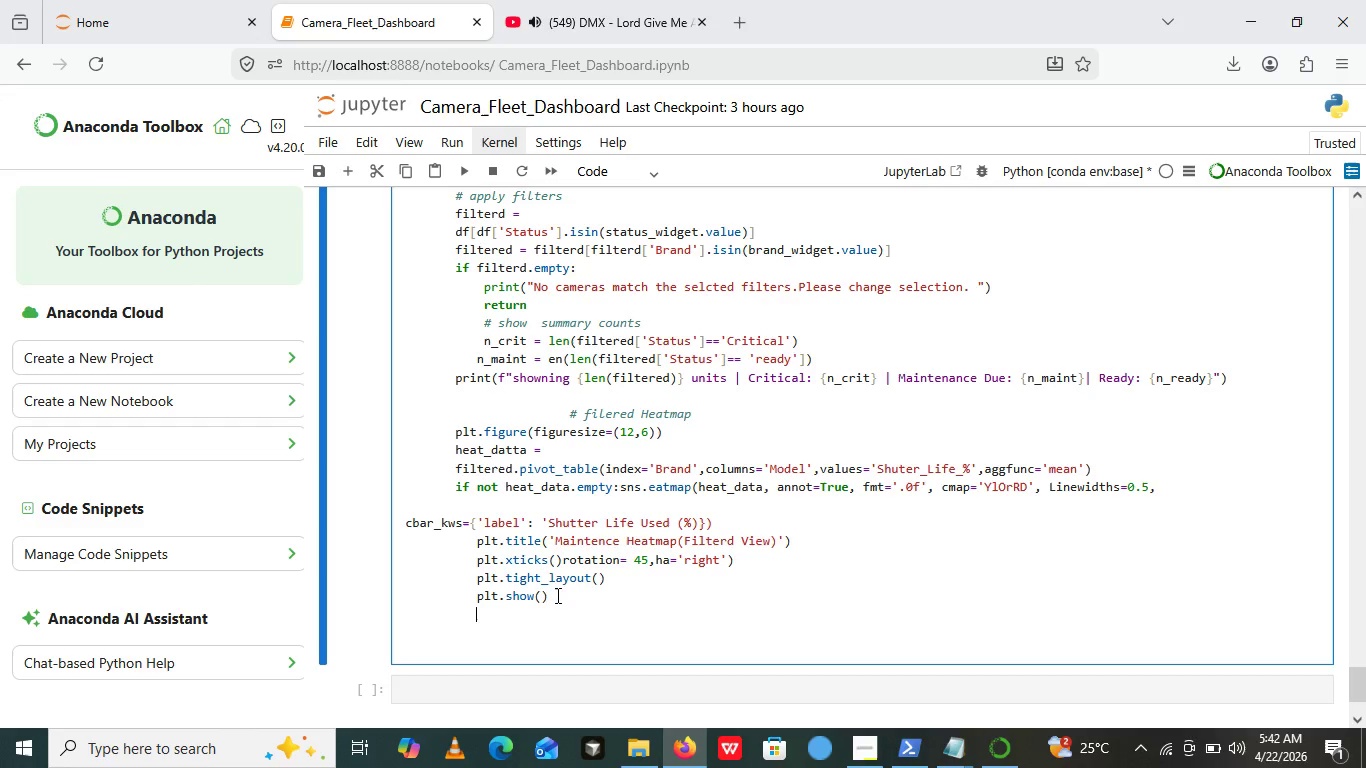 
type(else:)
 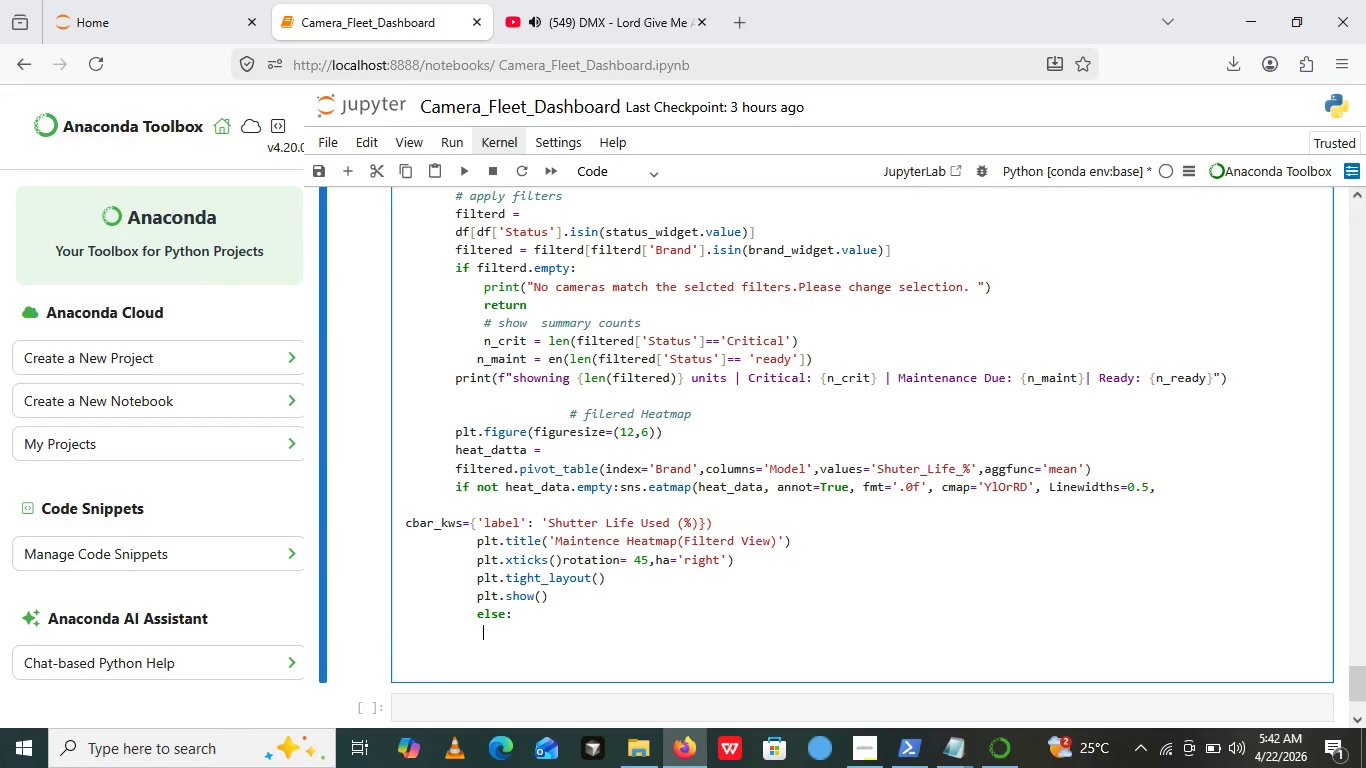 
 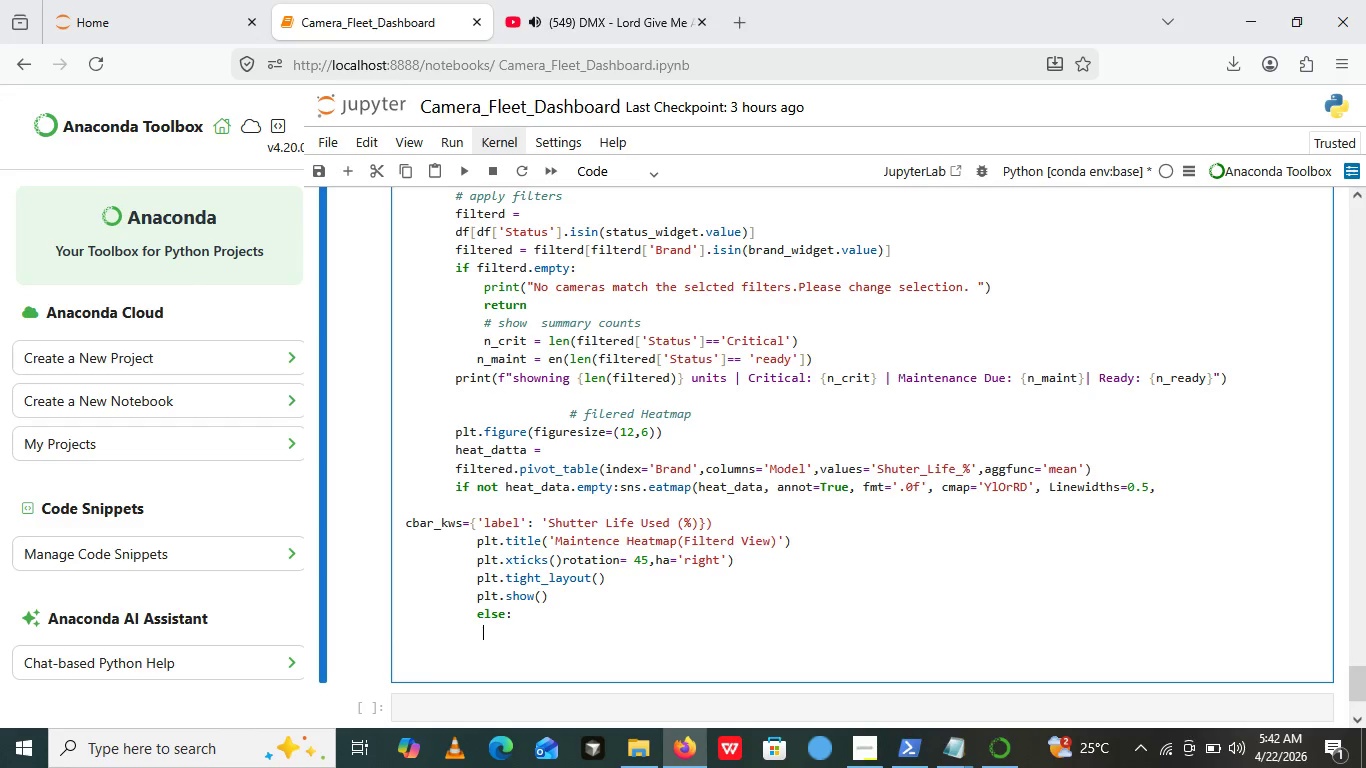 
key(Enter)
 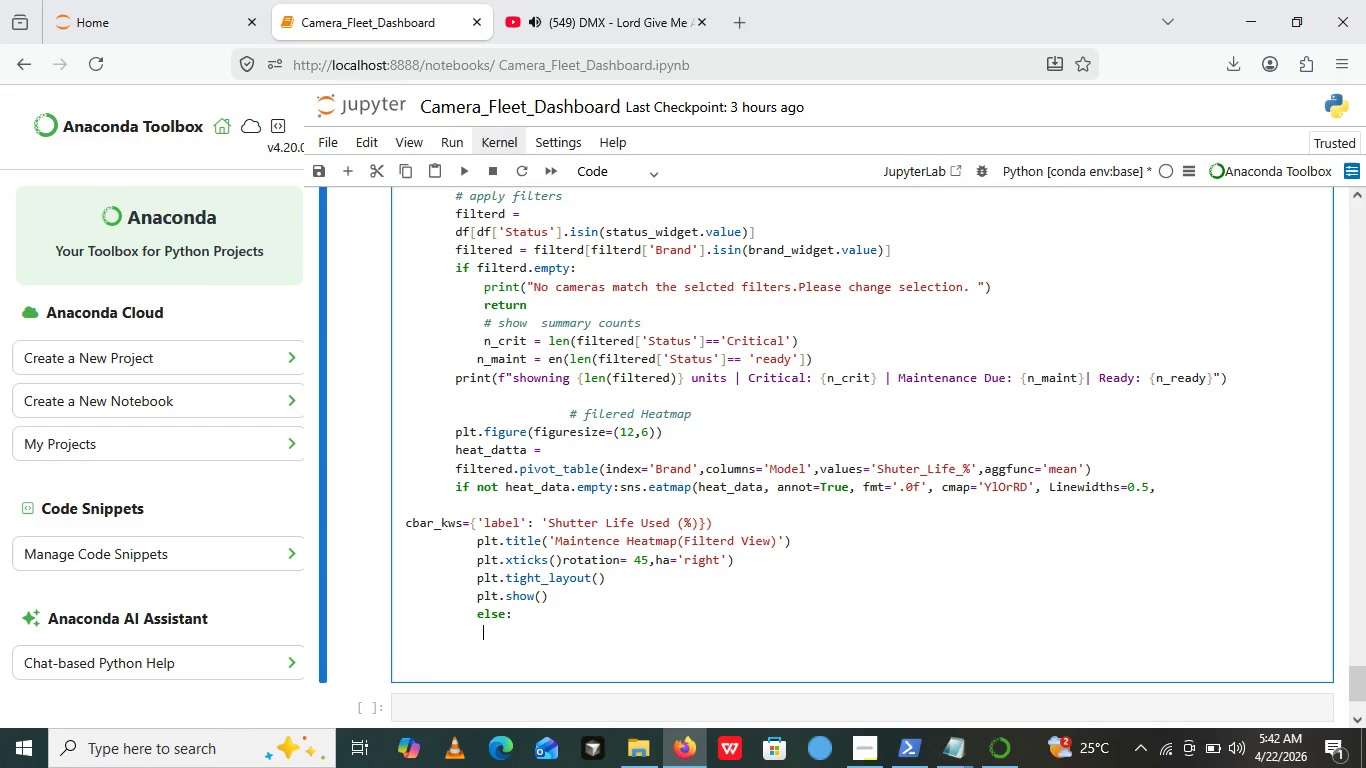 
type(print())
 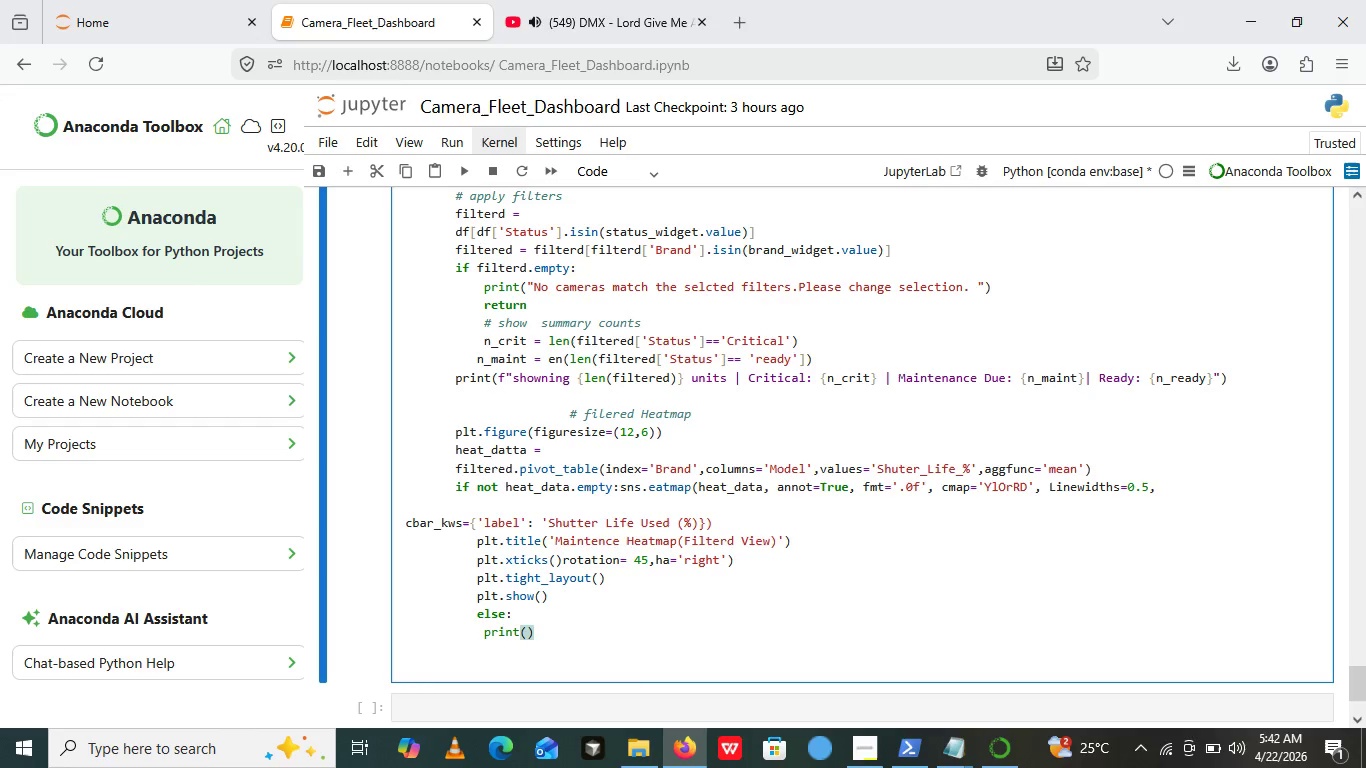 
key(ArrowLeft)
 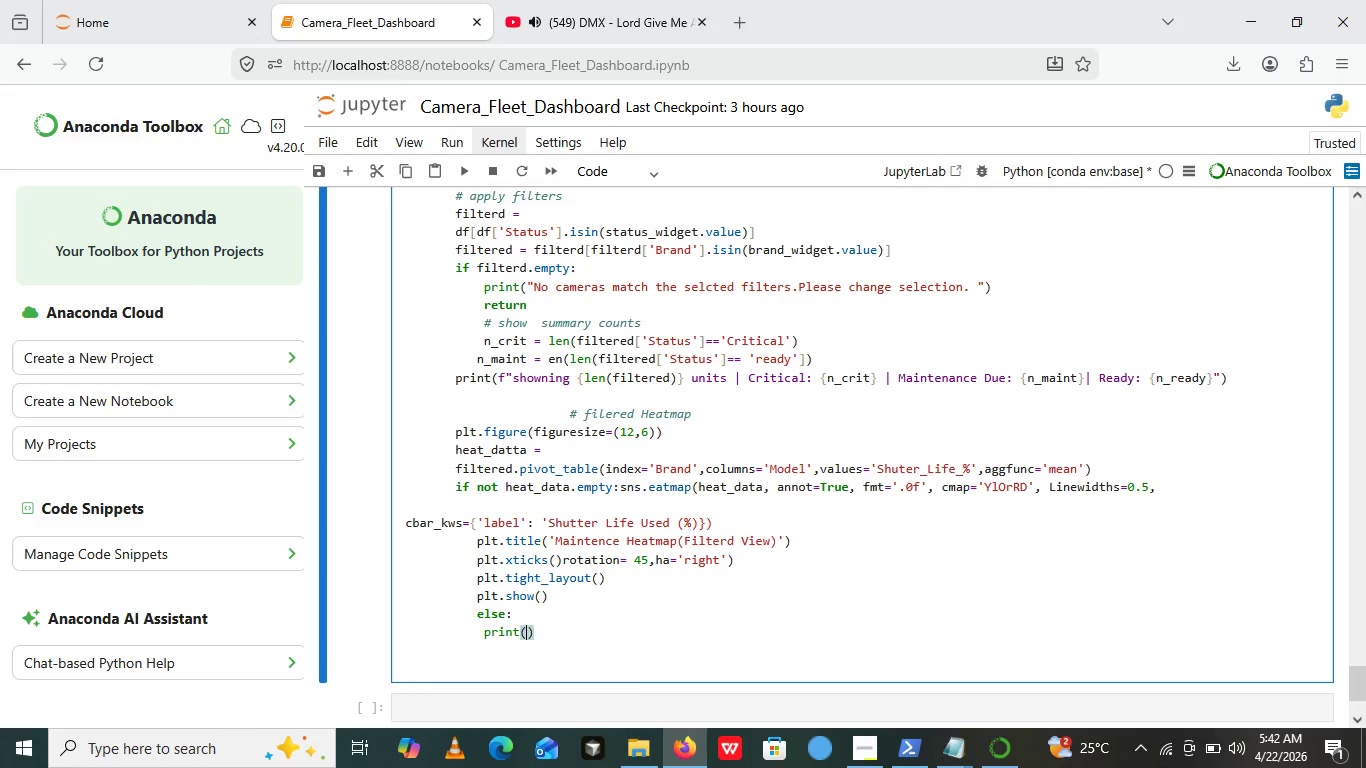 
key(Shift+Quote)
 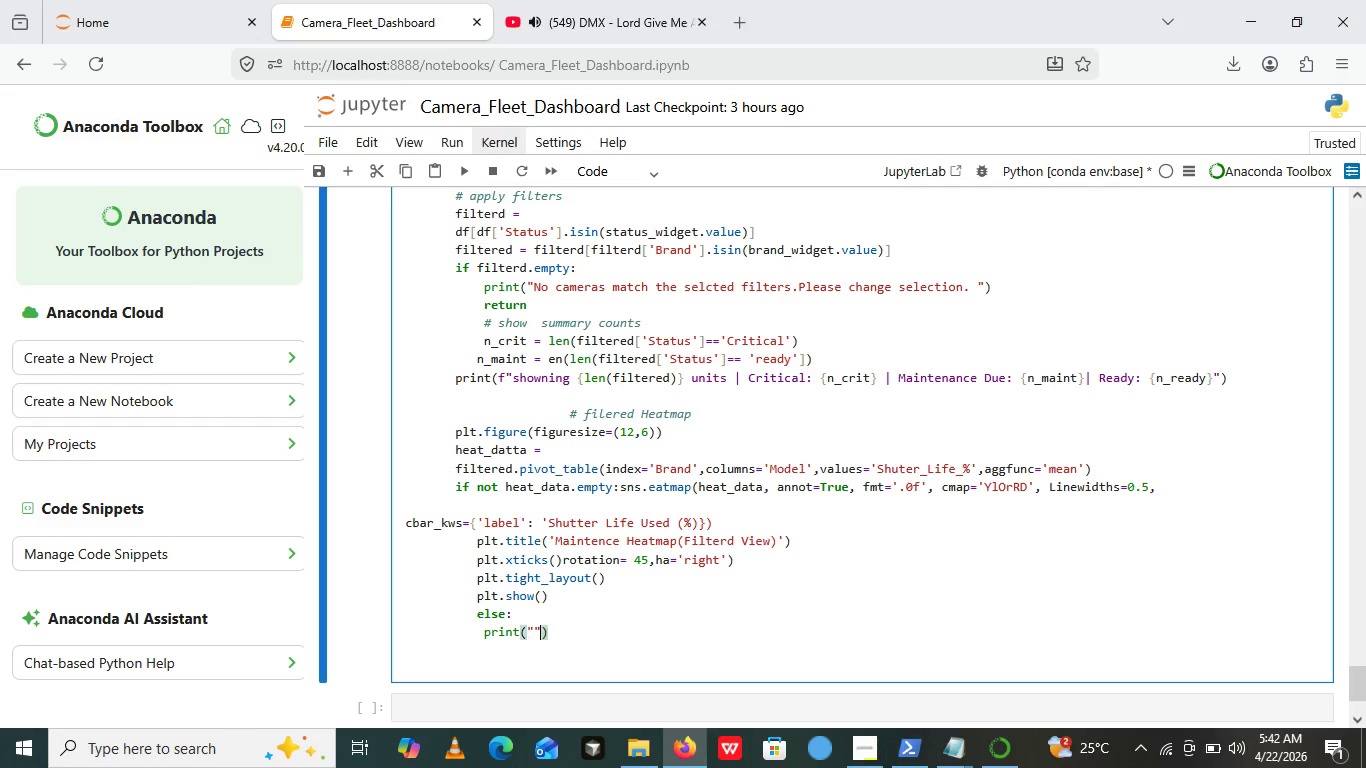 
key(Shift+Quote)
 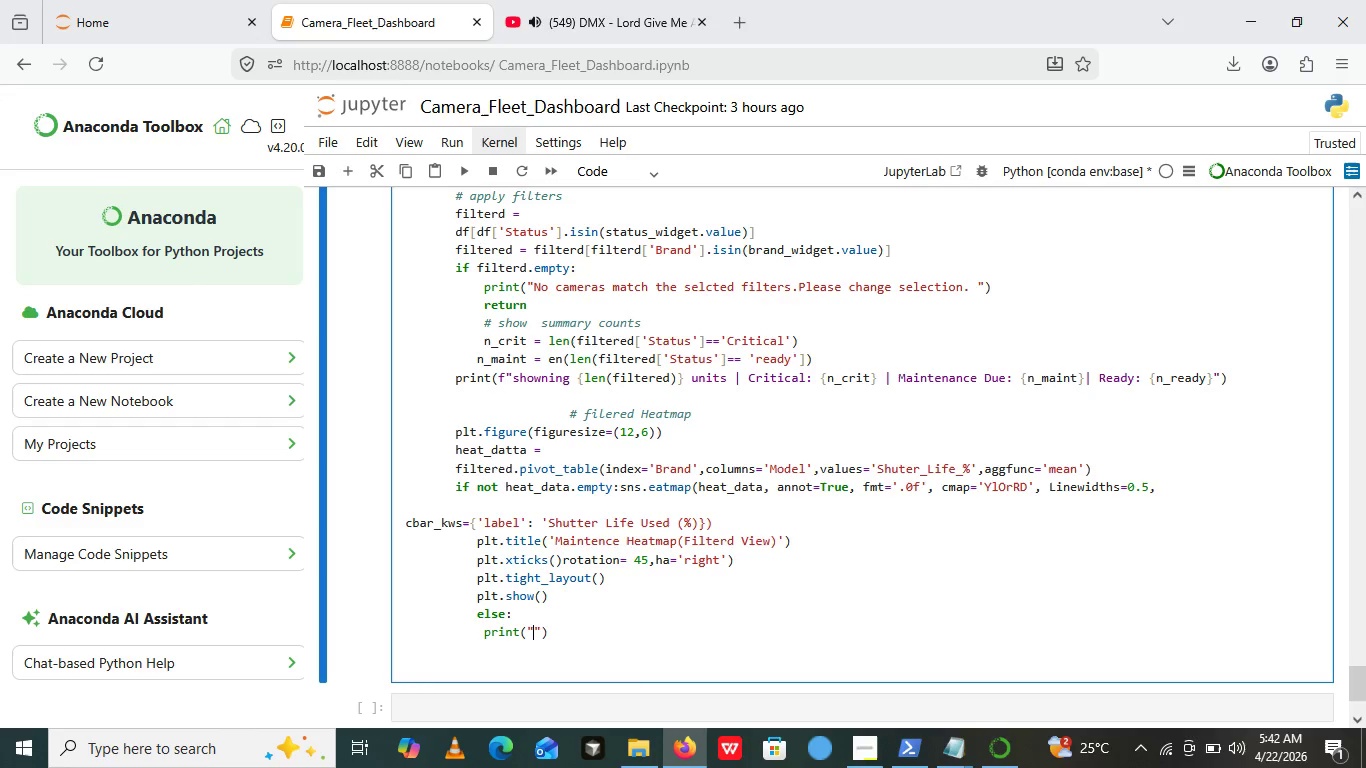 
key(ArrowLeft)
 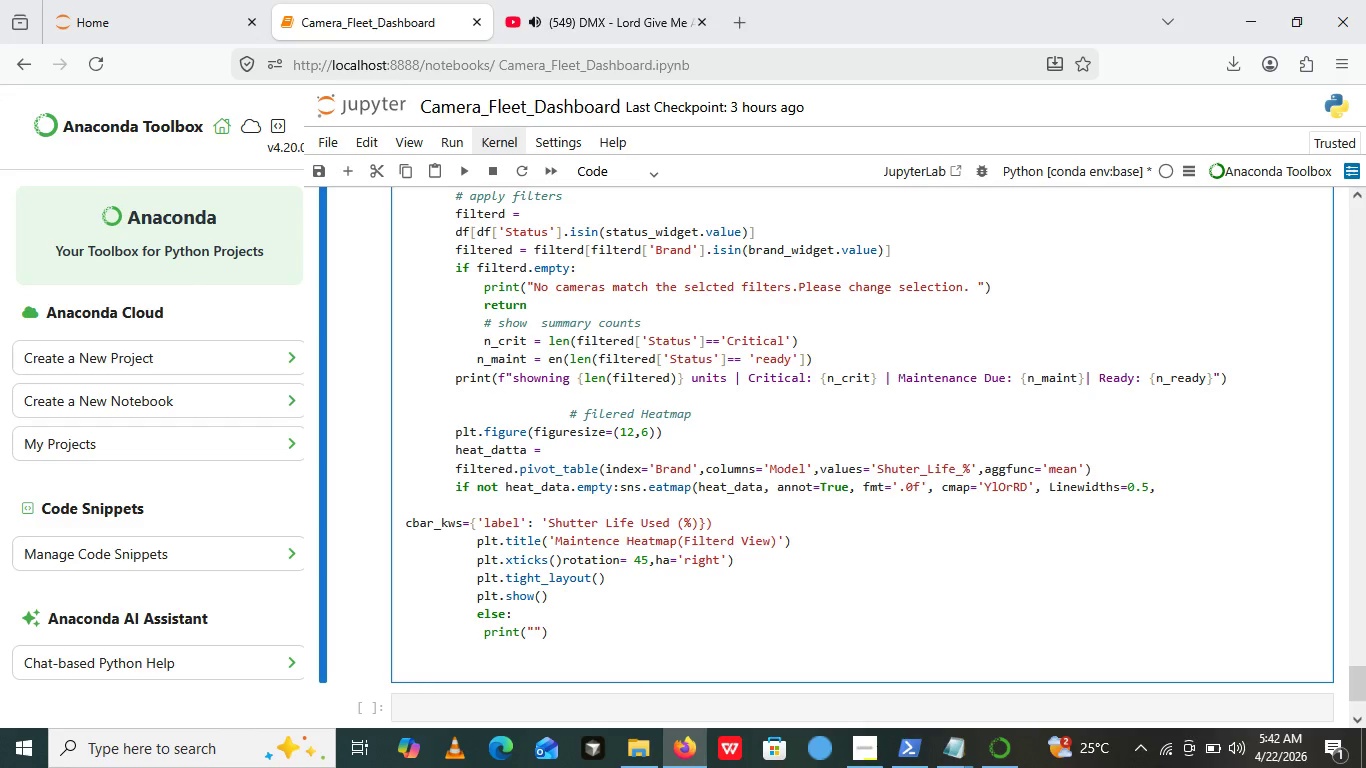 
type( Not enough data to draw heatmap wui)
key(Backspace)
key(Backspace)
type(ith current ful)
key(Backspace)
key(Backspace)
type(ilters.)
 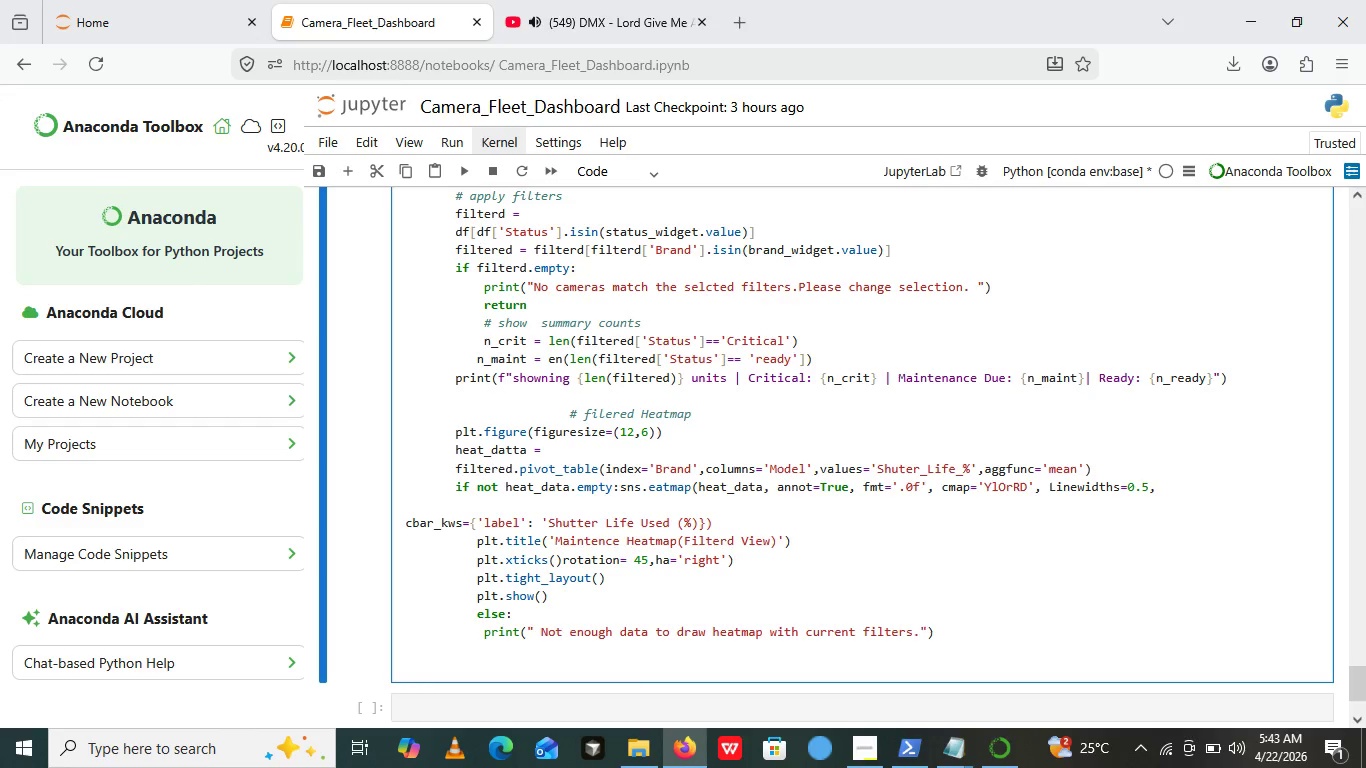 
key(ArrowRight)
 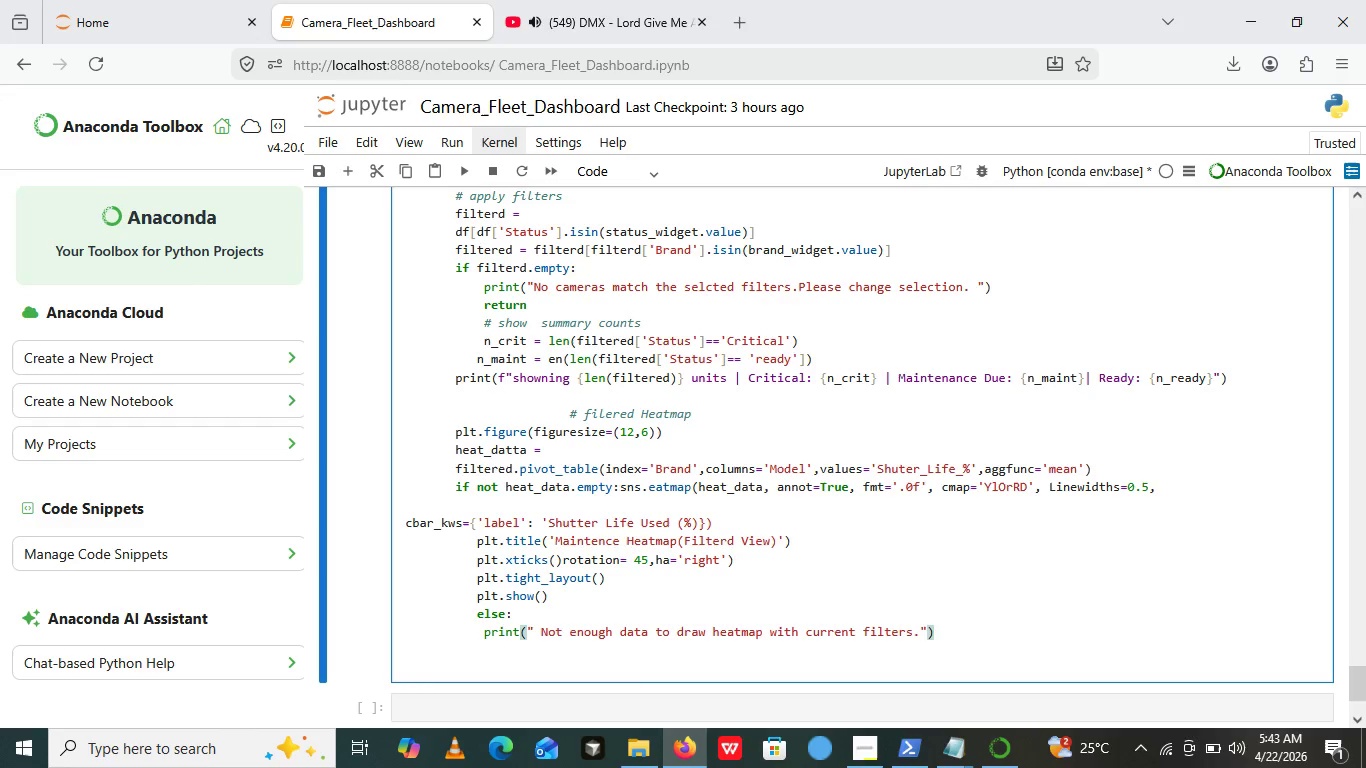 
key(ArrowRight)
 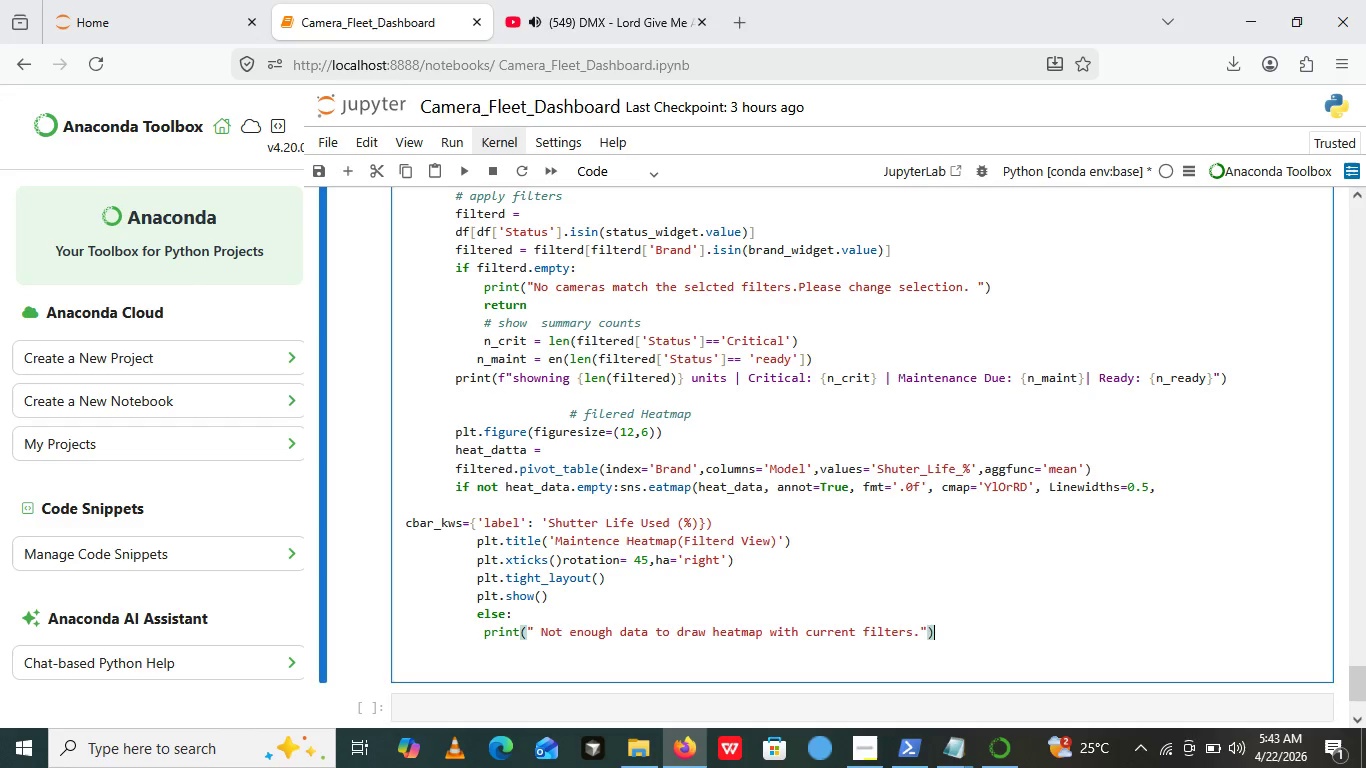 
key(Enter)
 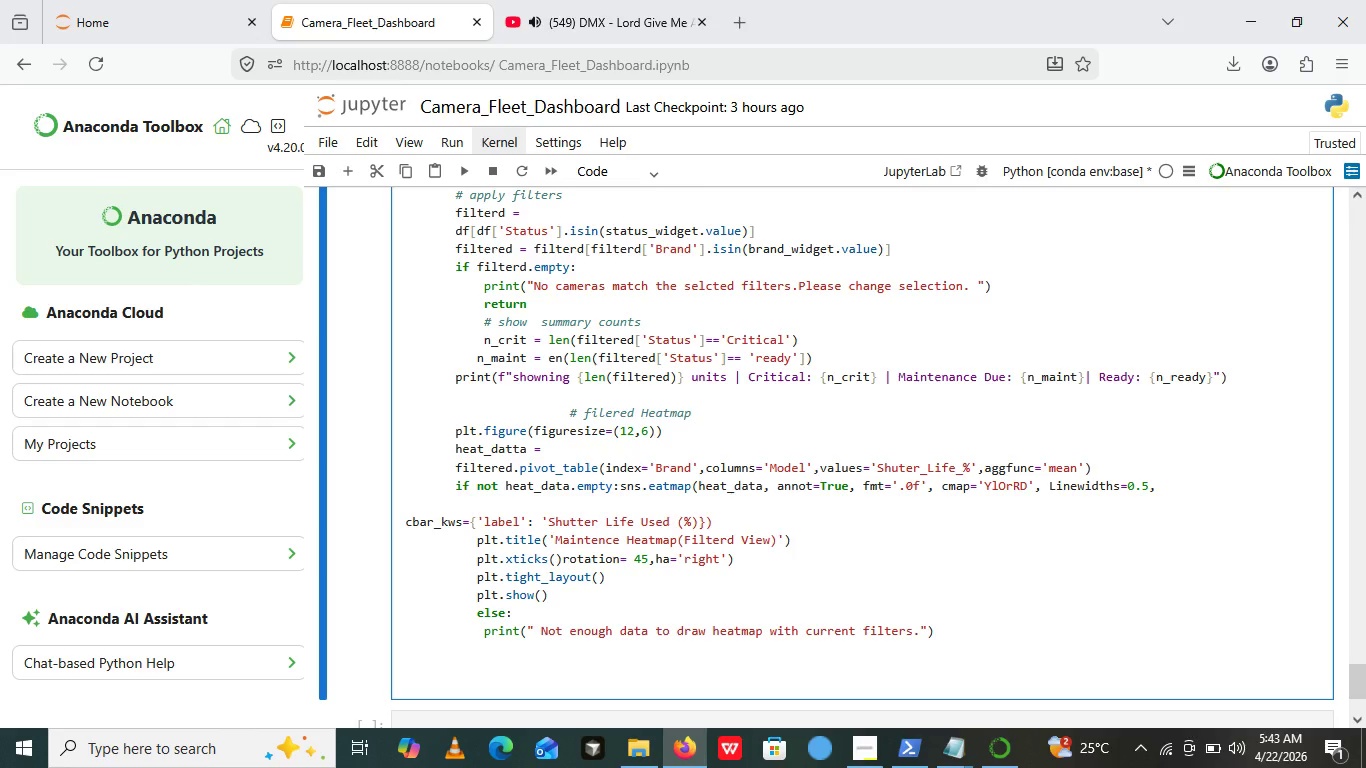 
wait(9.52)
 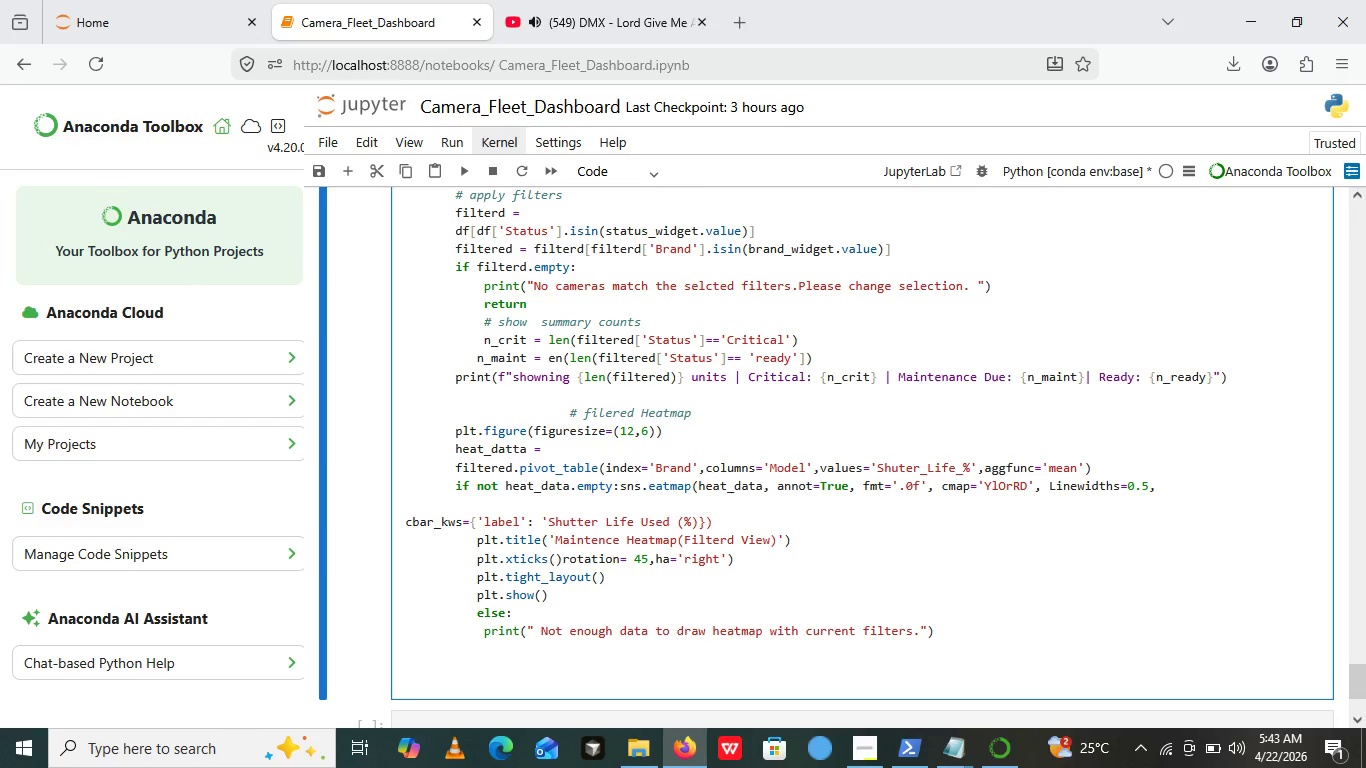 
key(Shift+3)
 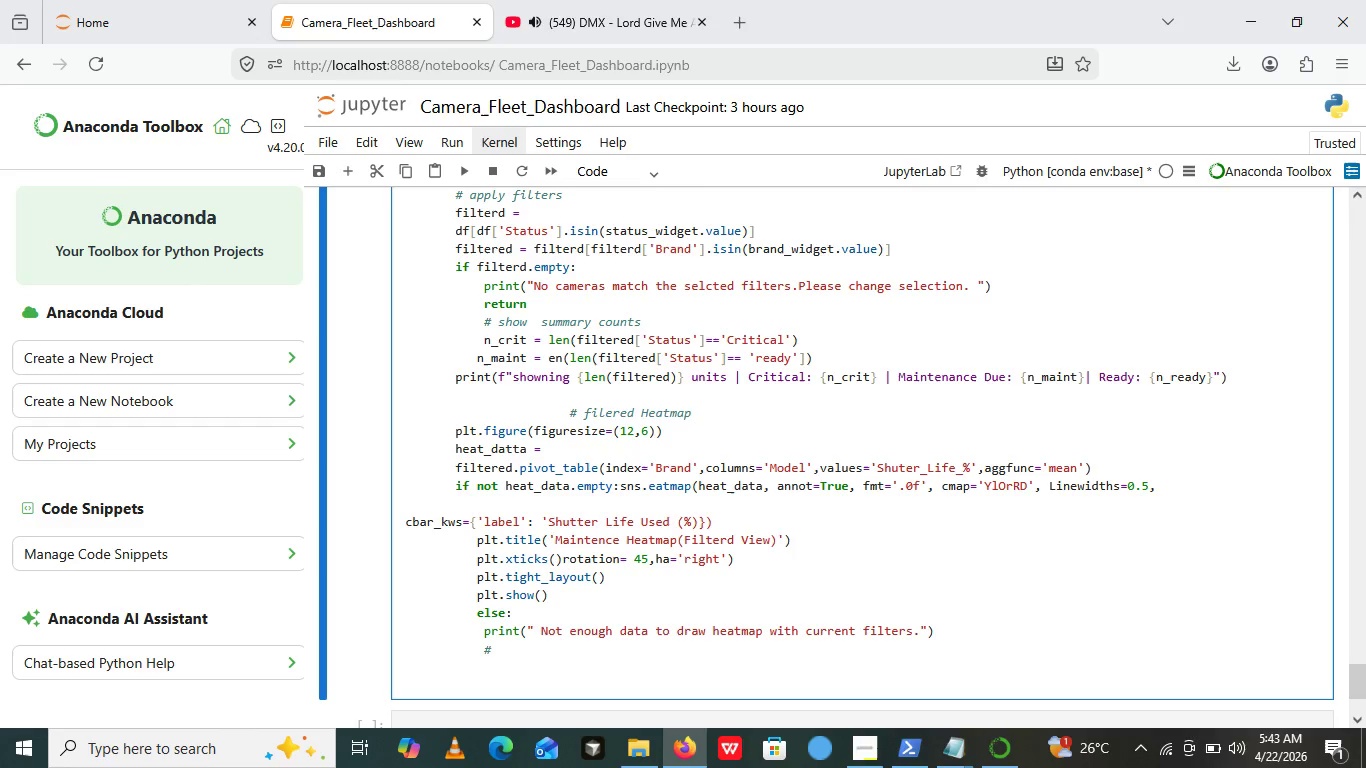 
key(Backspace)
 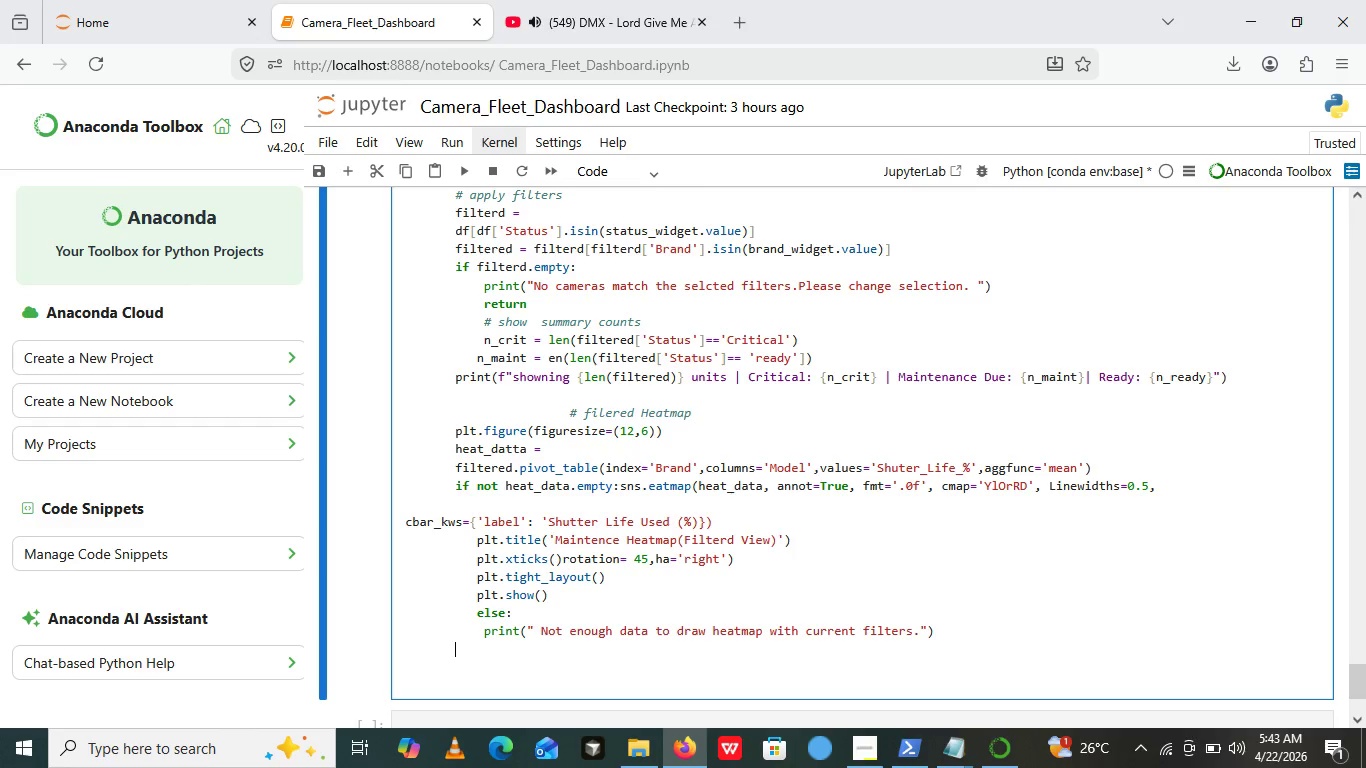 
key(Backspace)
 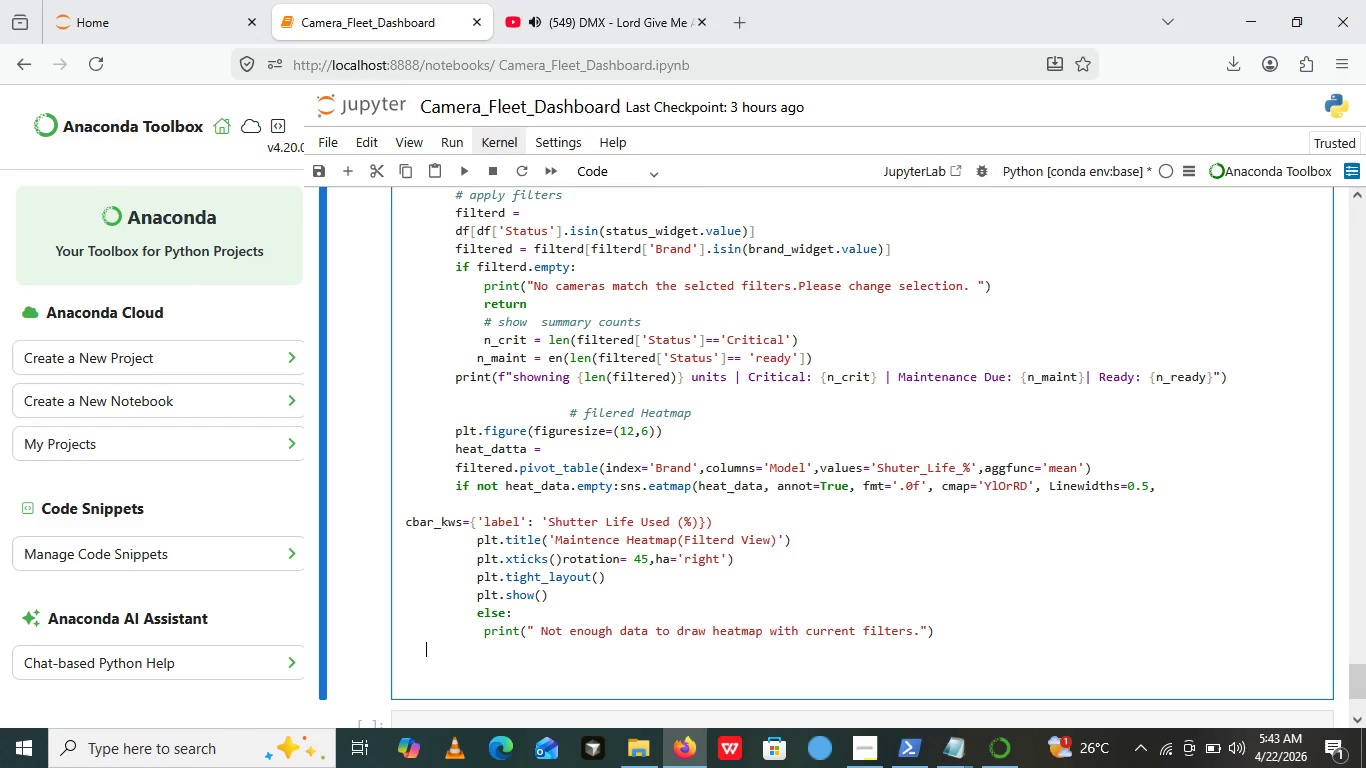 
key(Backspace)
 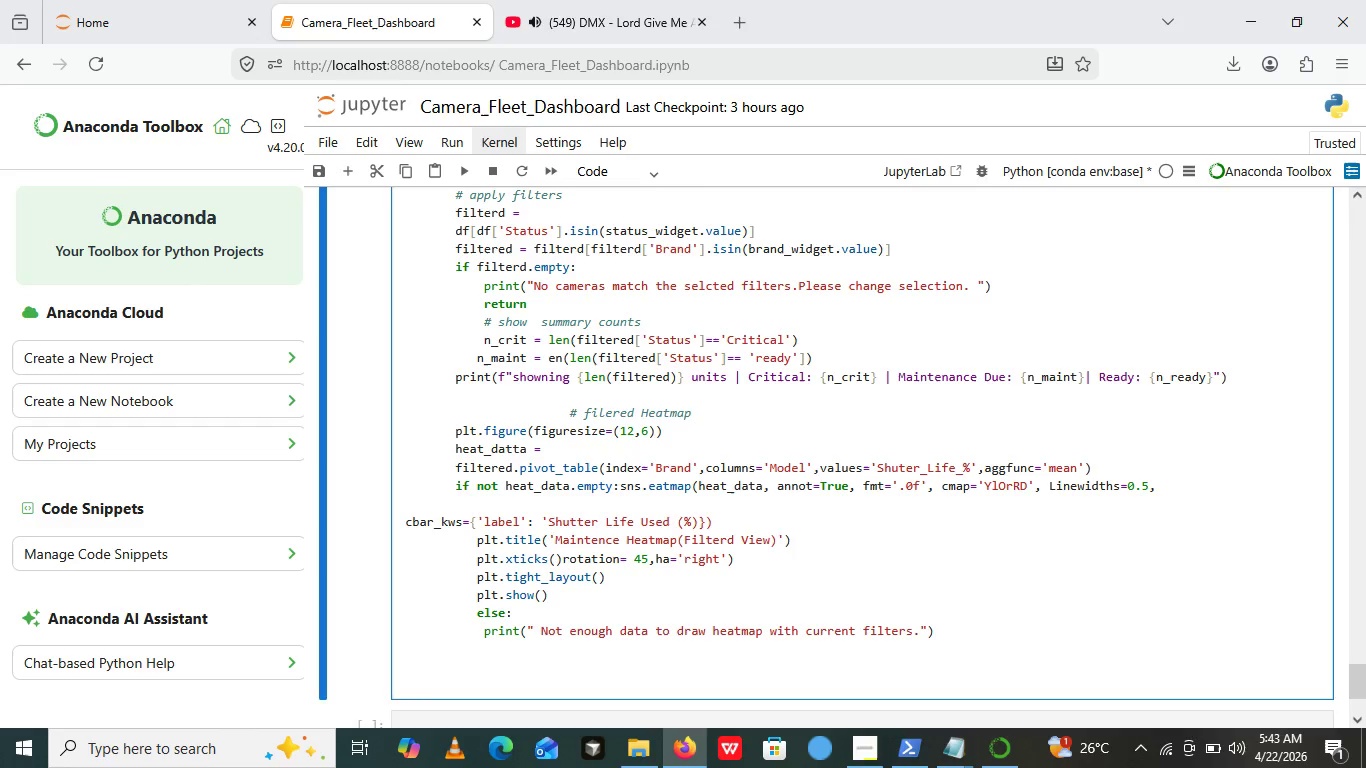 
key(Enter)
 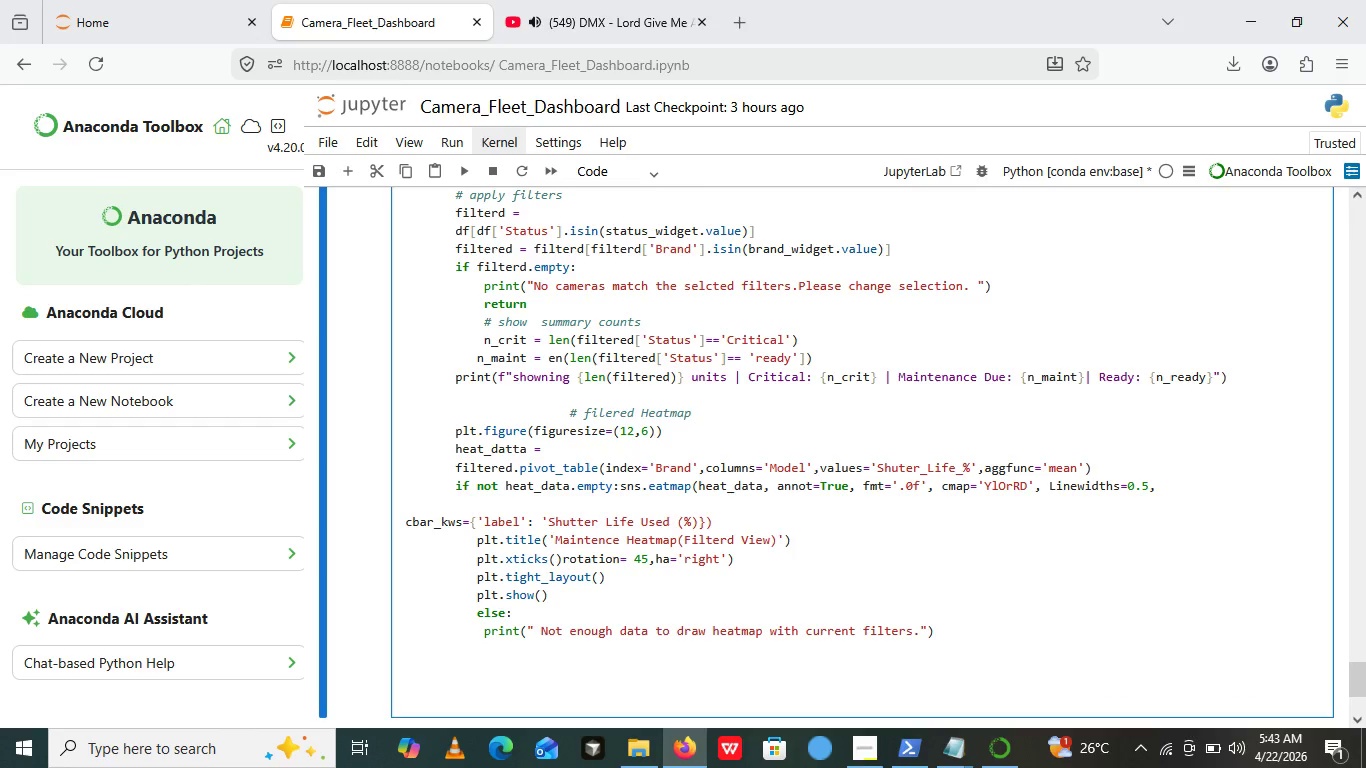 
type(# Filterd)
key(Backspace)
type(ed)
 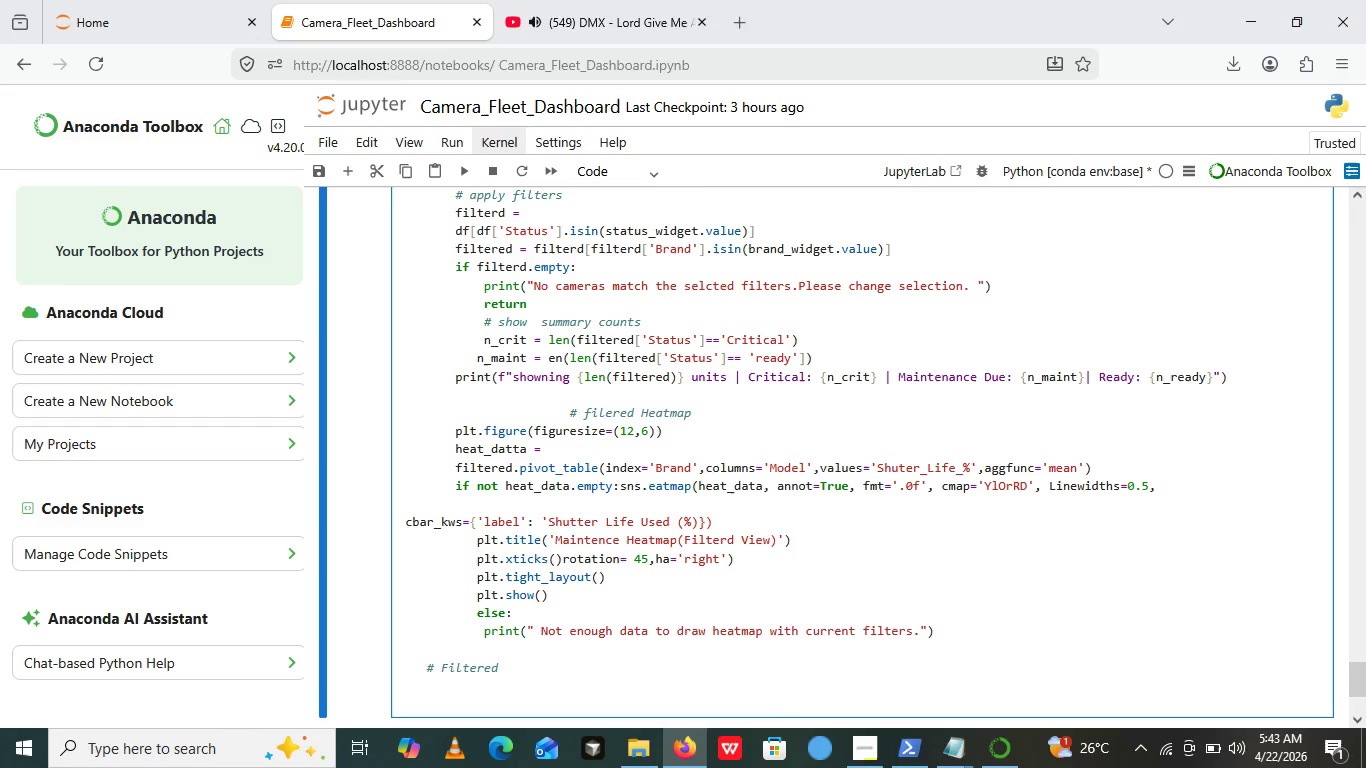 
type( Ue)
key(Backspace)
type(sage)
key(Backspace)
key(Backspace)
key(Backspace)
type(age)
 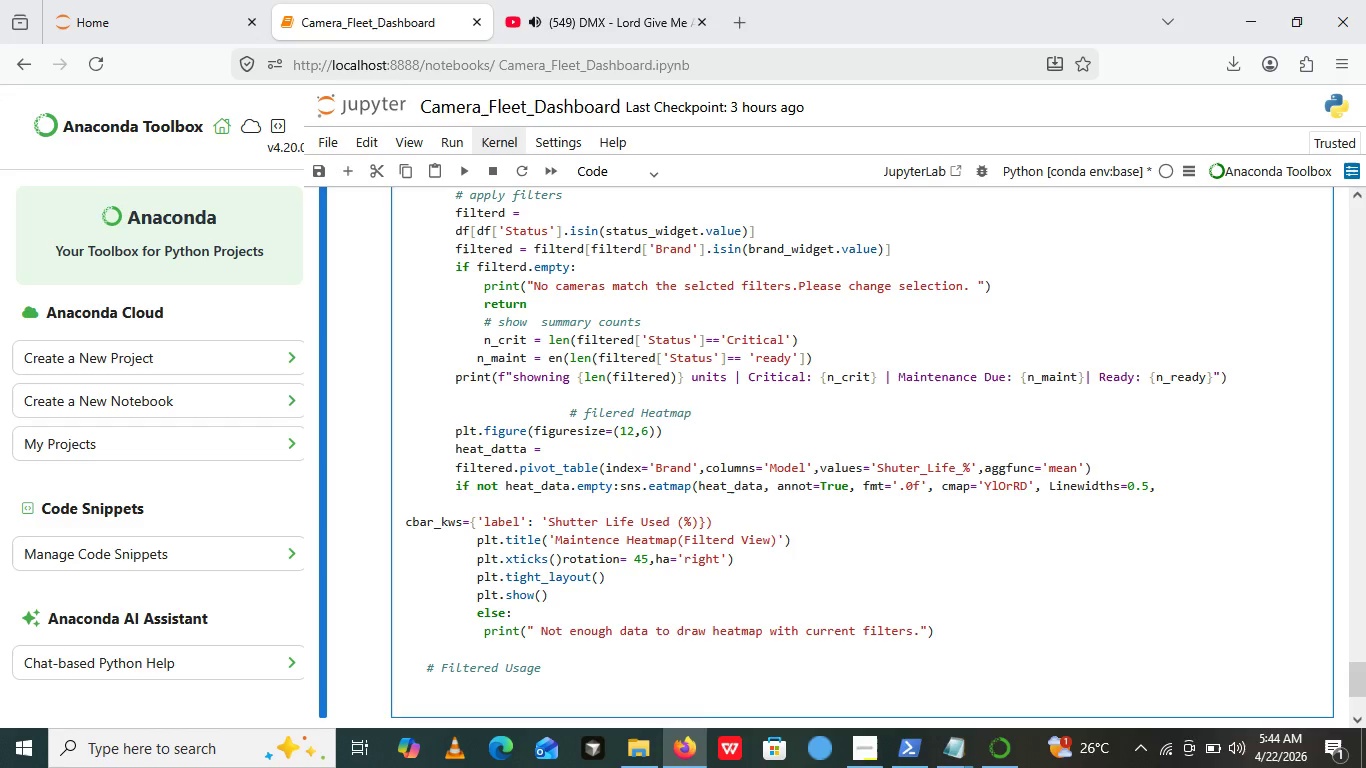 
type( Rate by nich )
 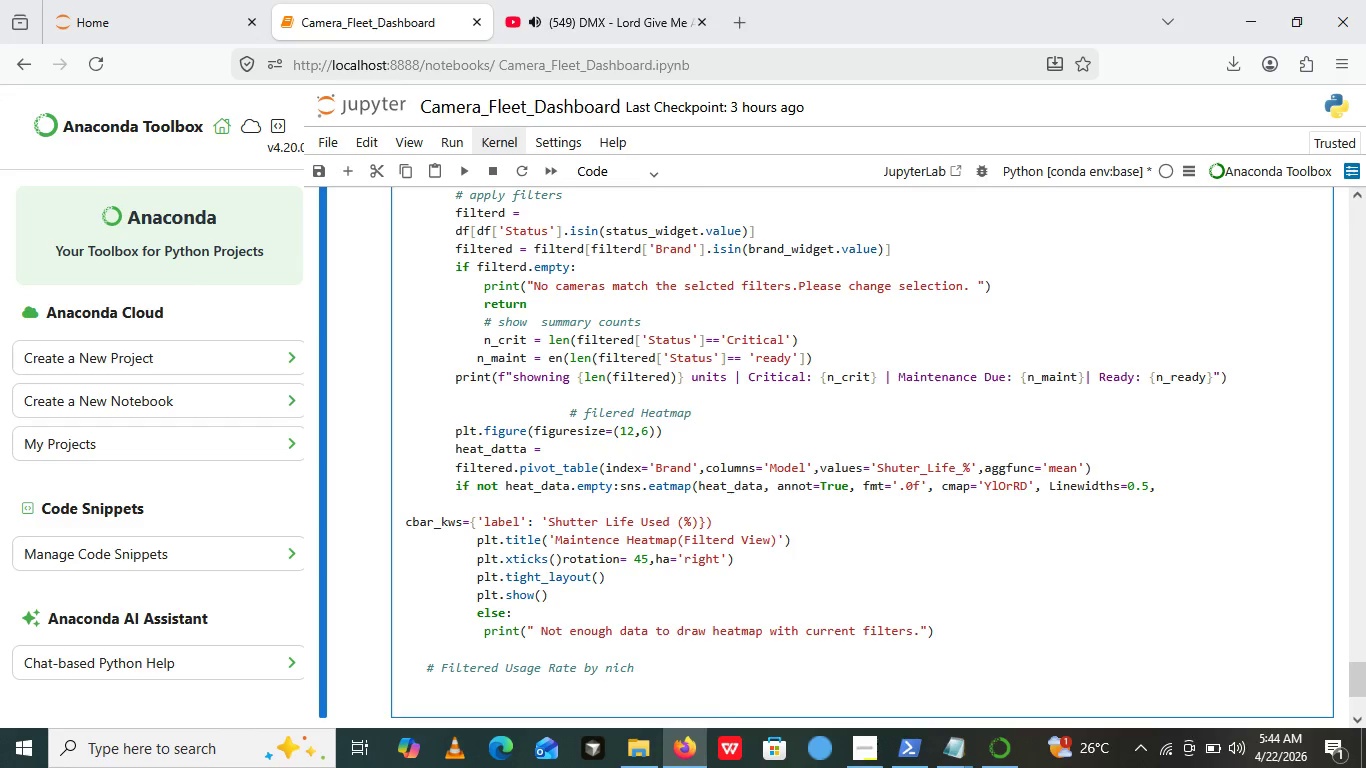 
 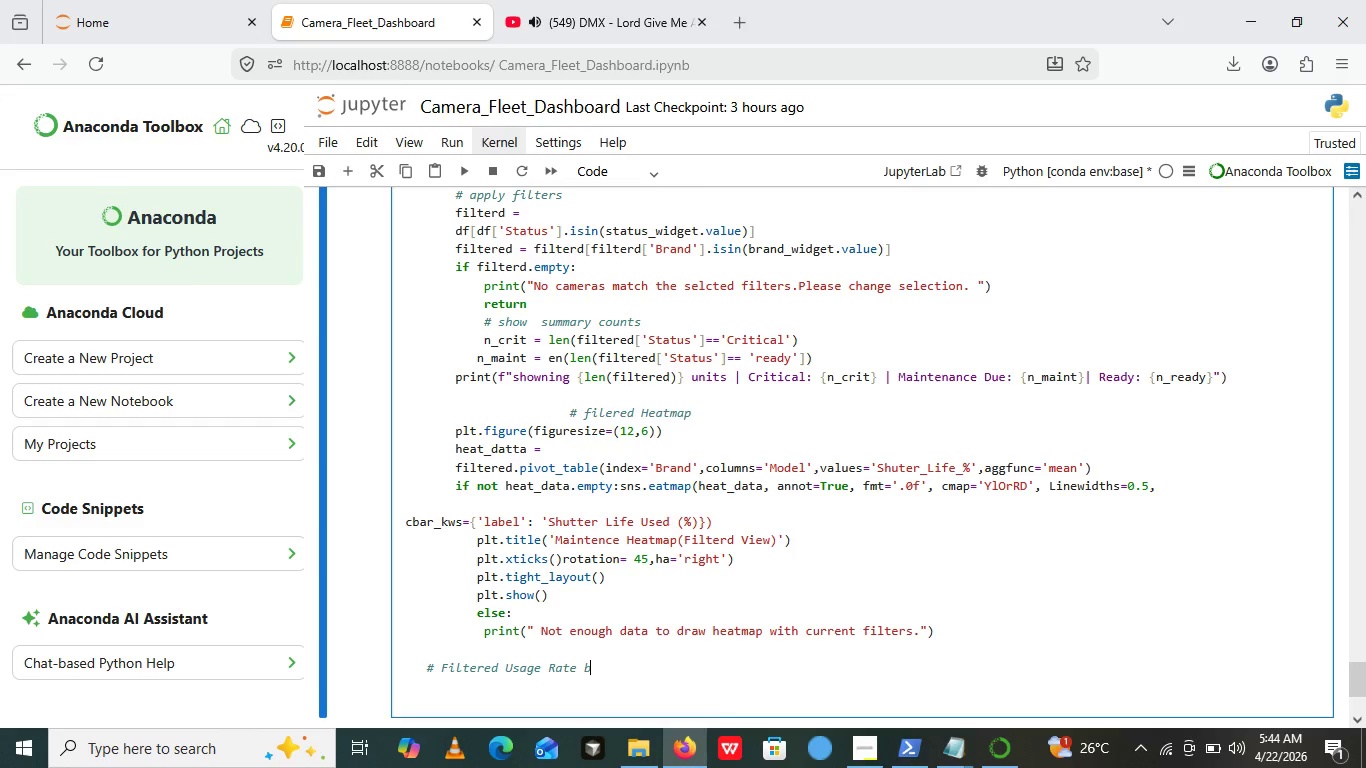 
hold_key(key=ShiftRight, duration=0.8)
 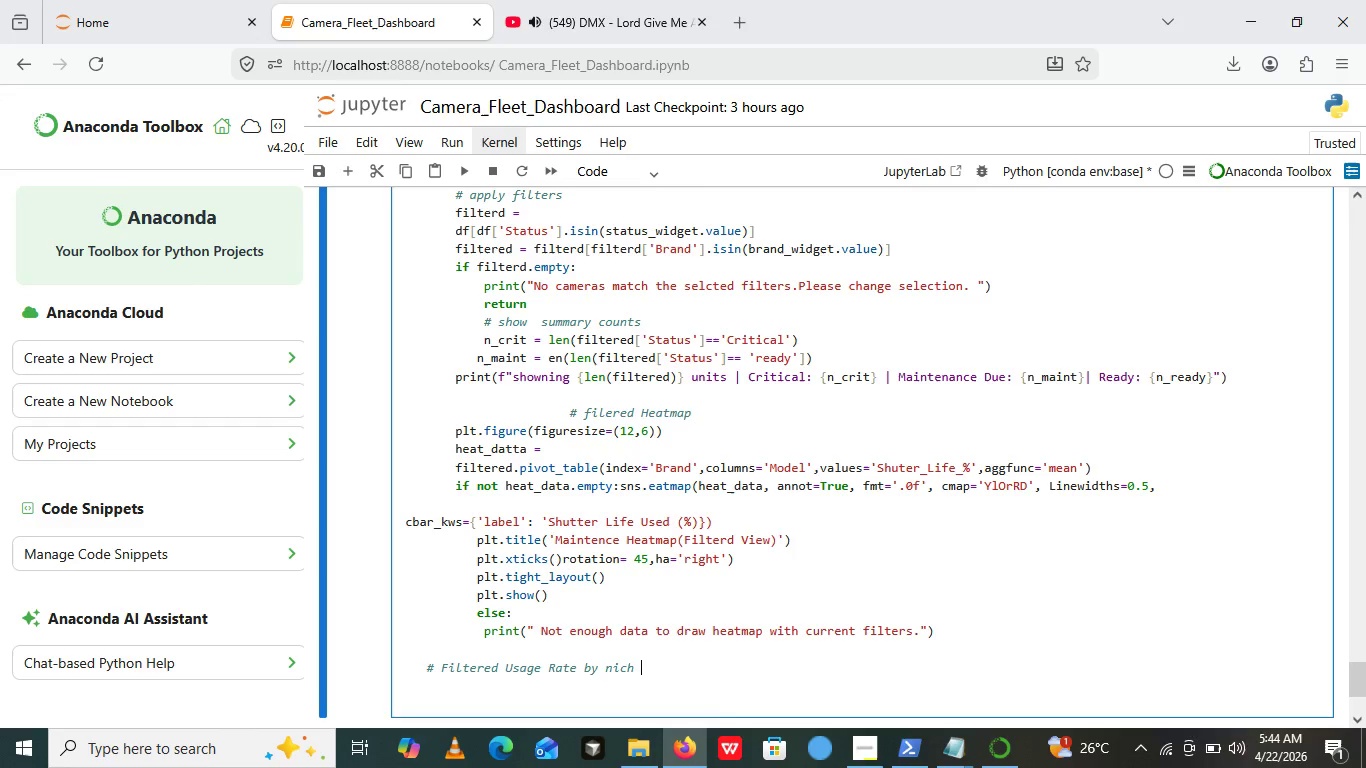 
key(Enter)
 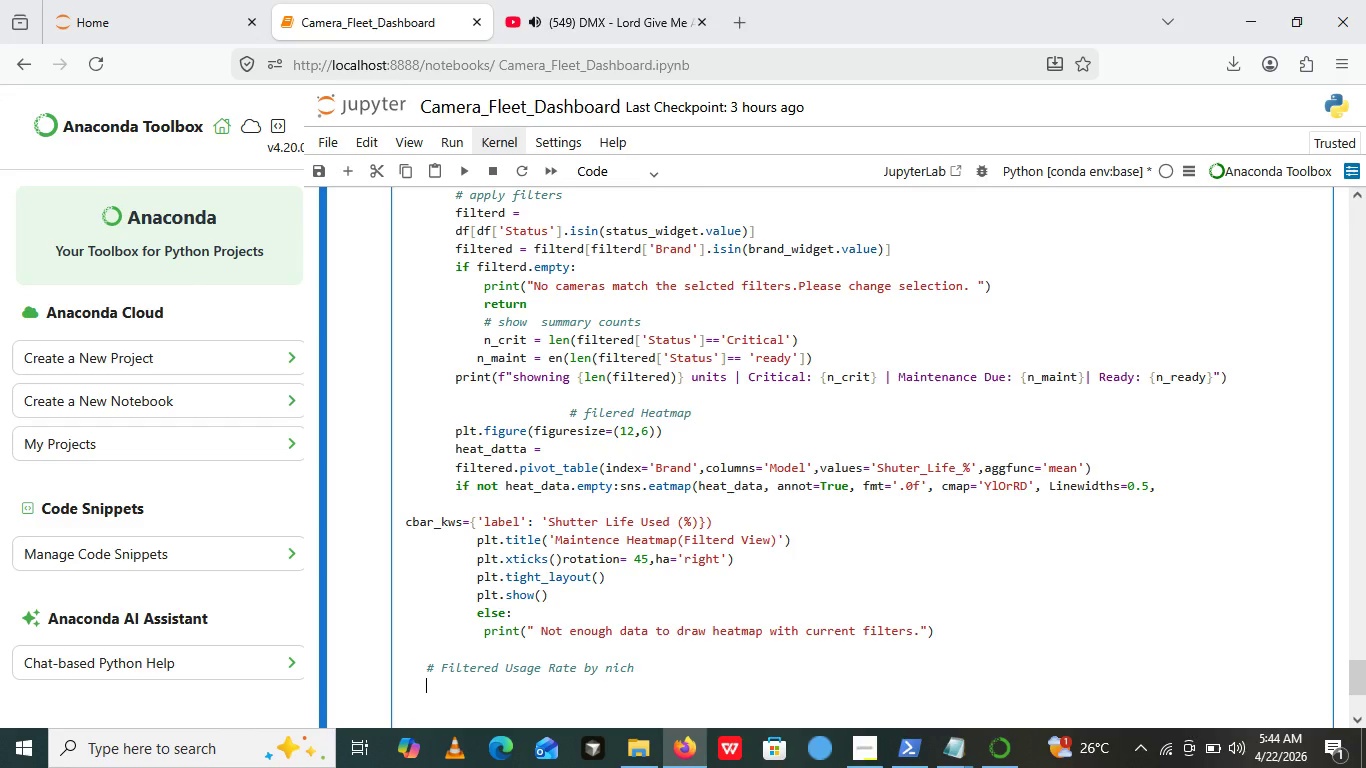 
type(plt.)
 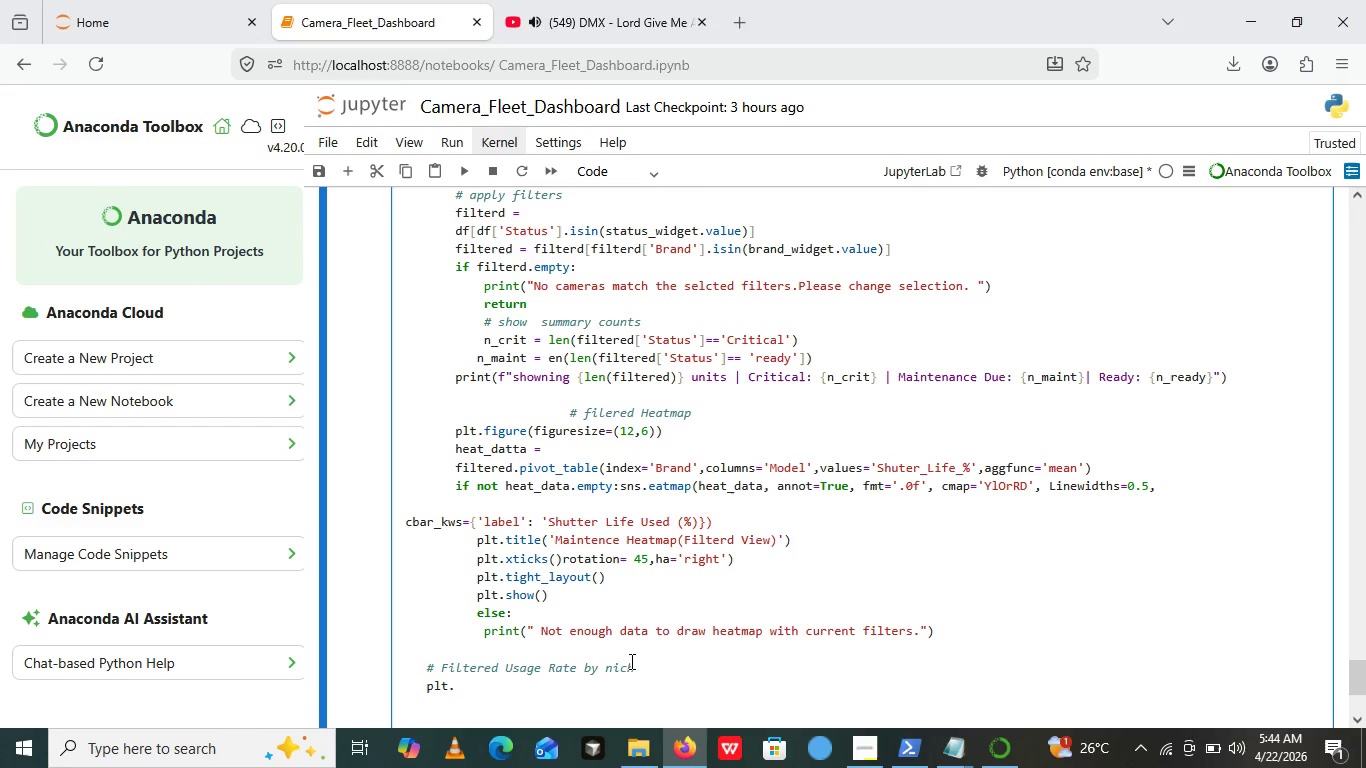 
type(figure())
 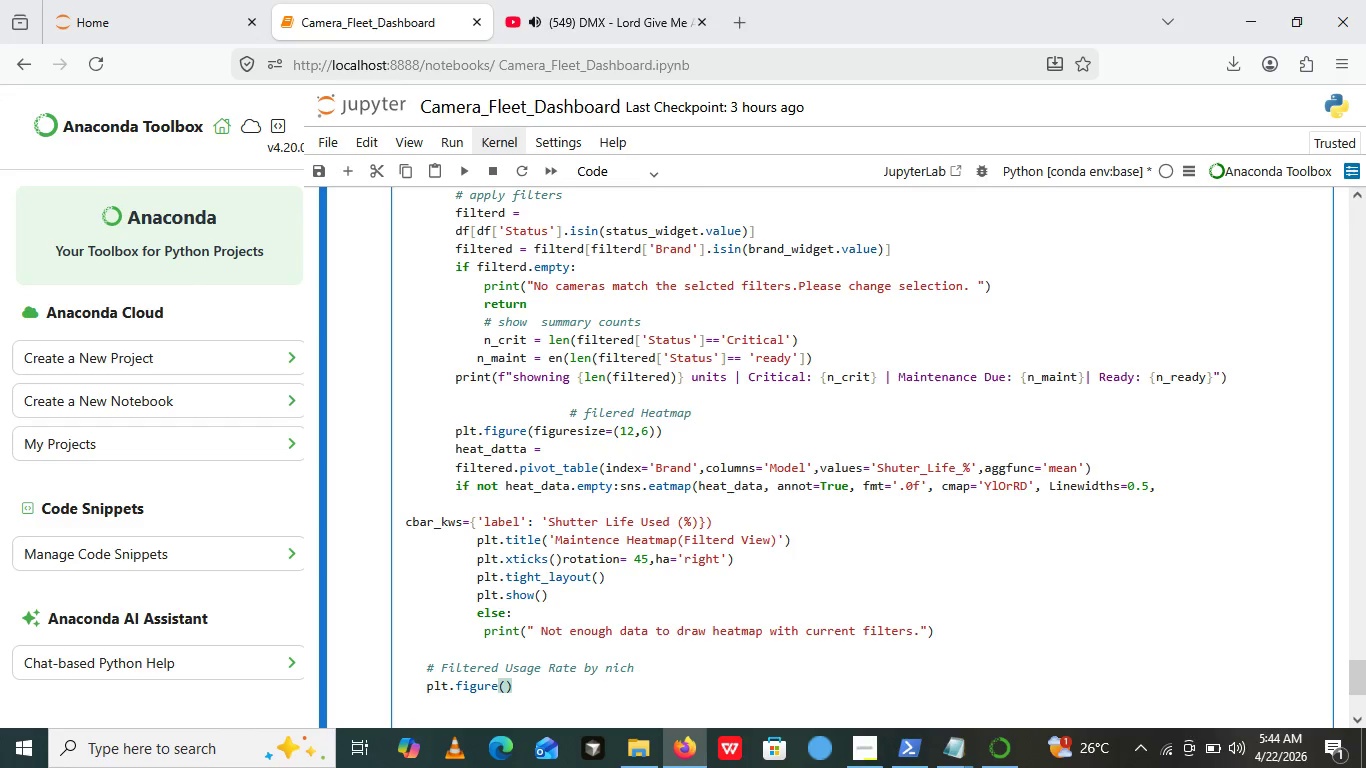 
key(ArrowLeft)
 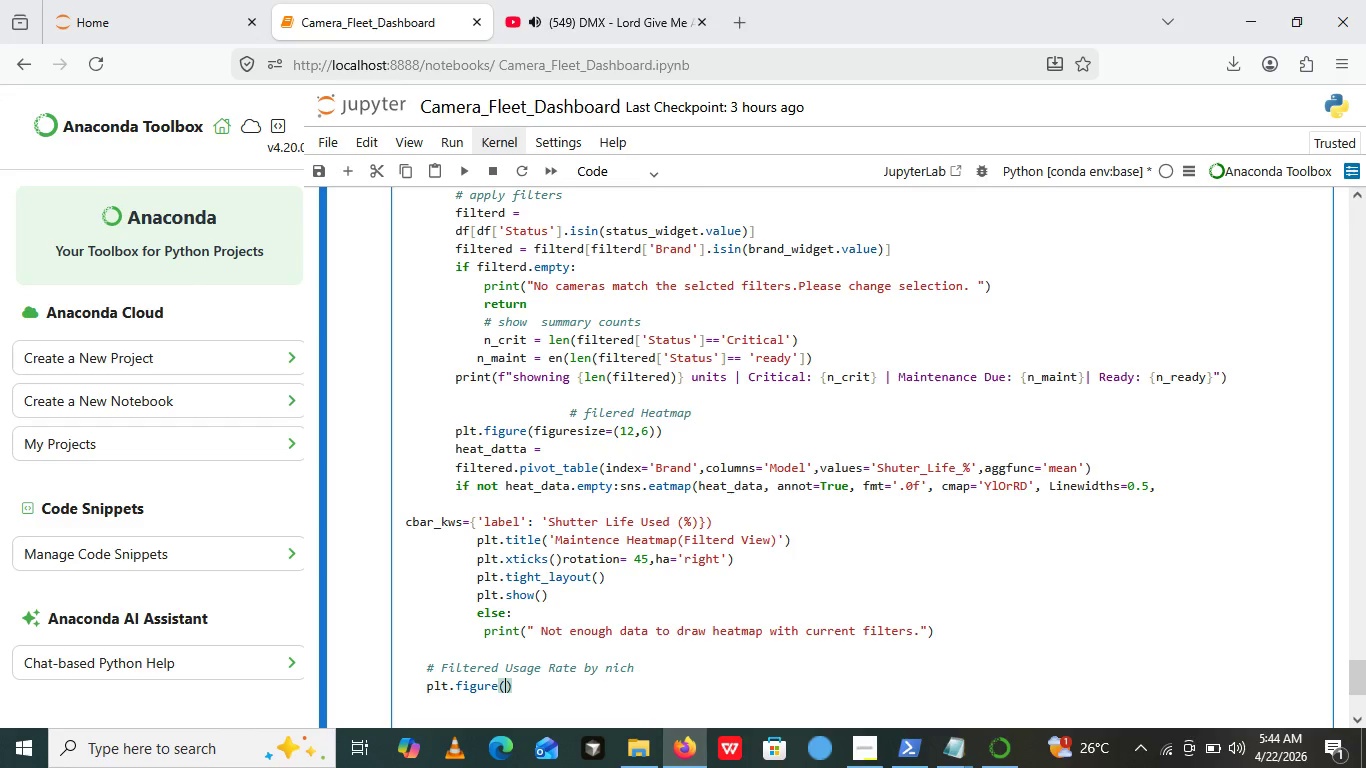 
type(figsize=())
 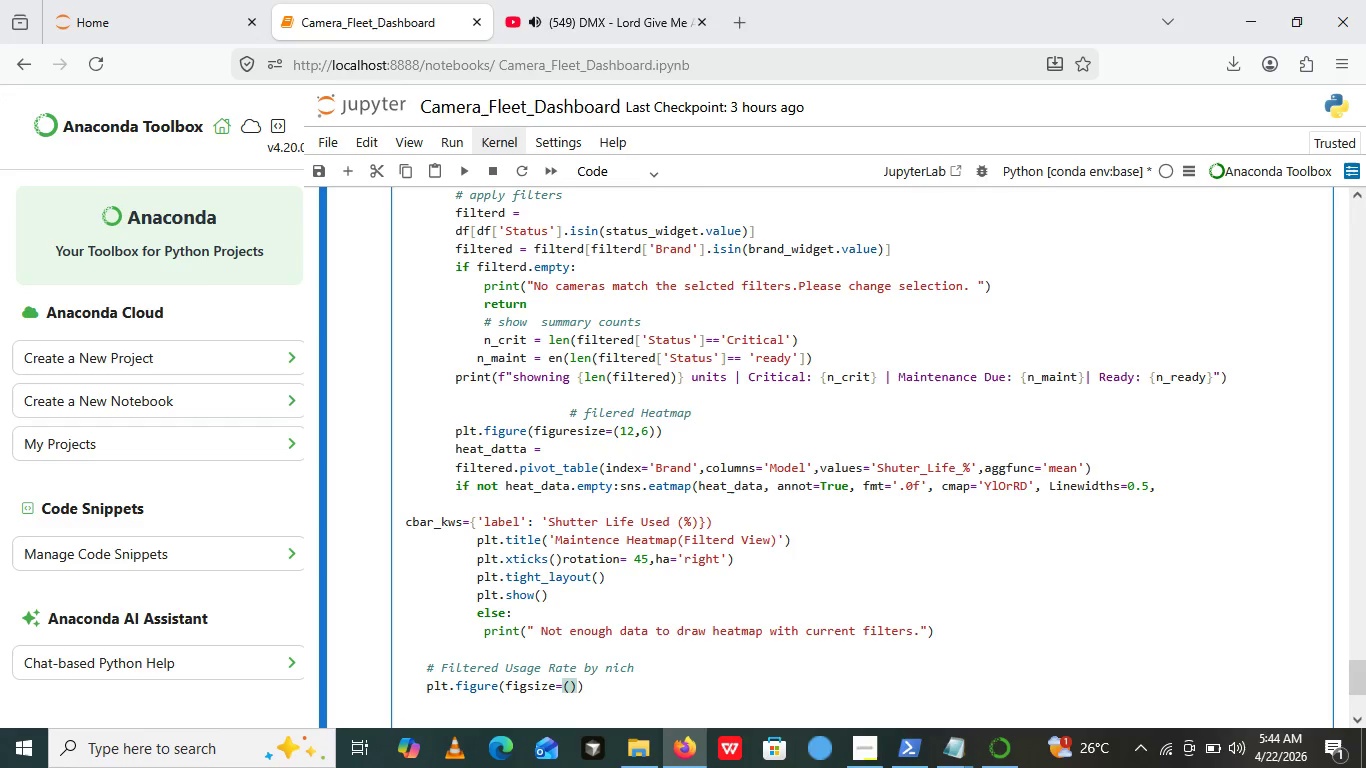 
key(ArrowLeft)
 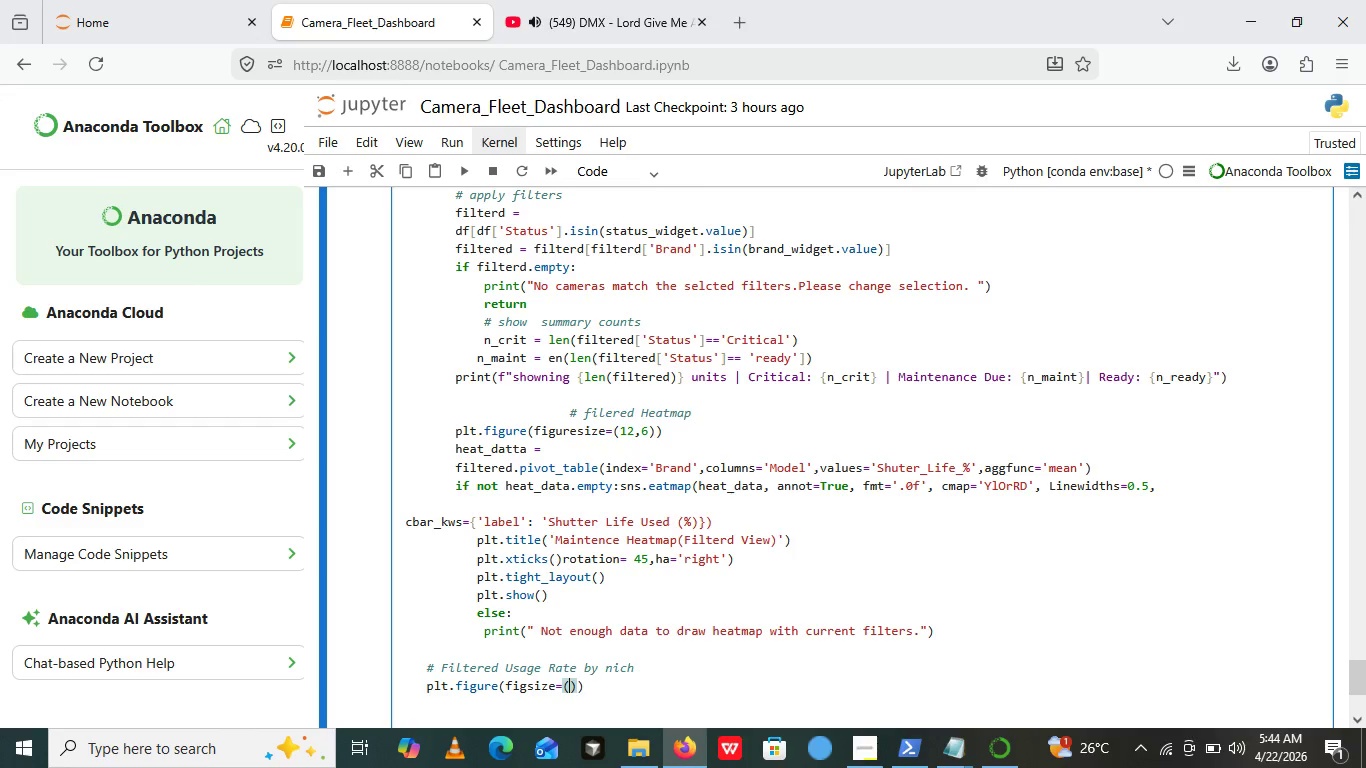 
type(10, 5)
 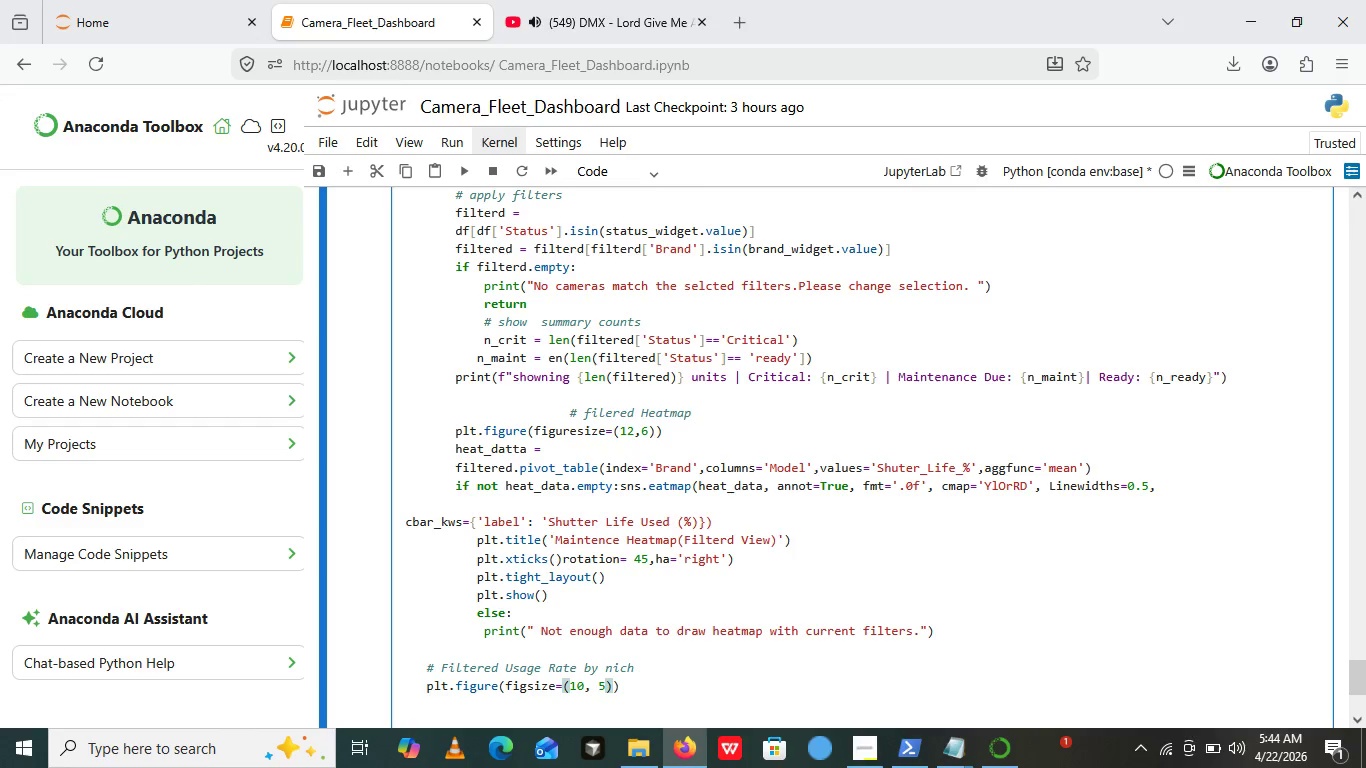 
key(ArrowRight)
 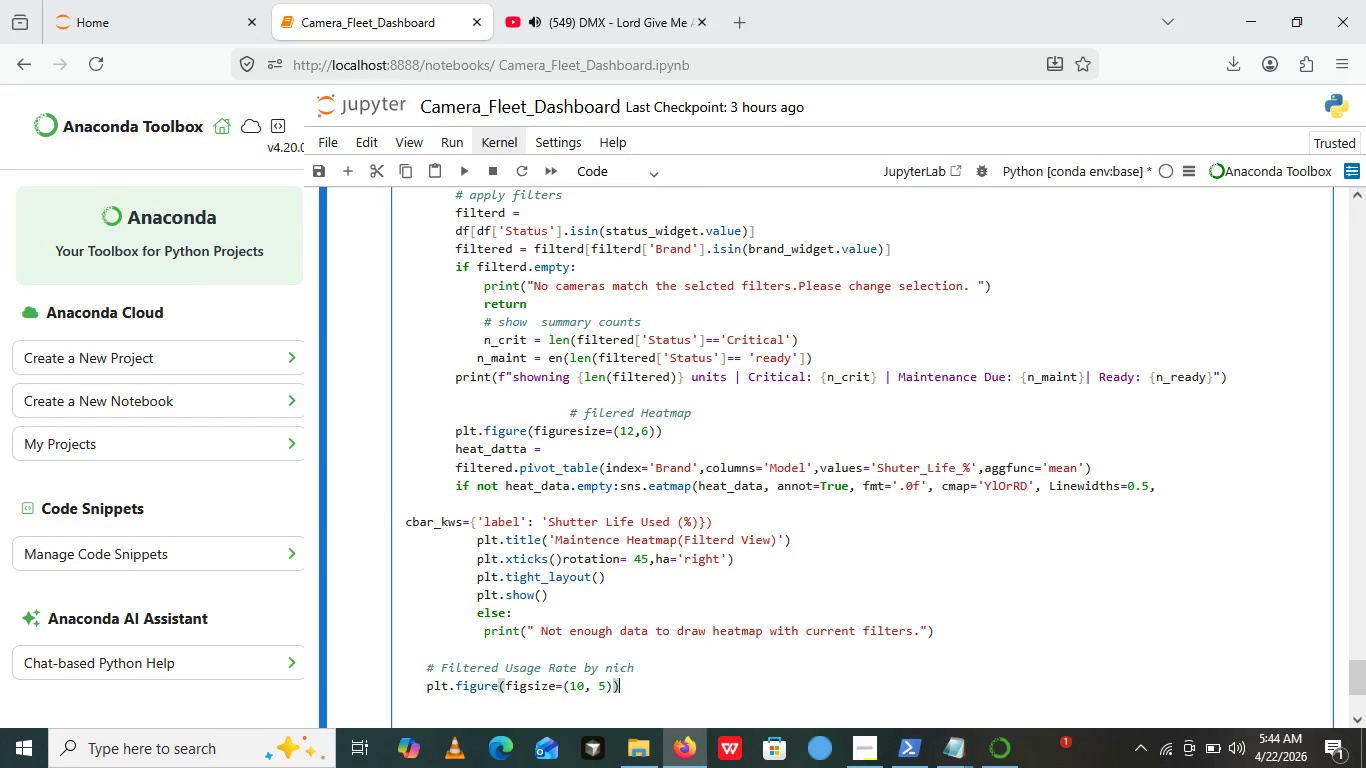 
key(ArrowRight)
 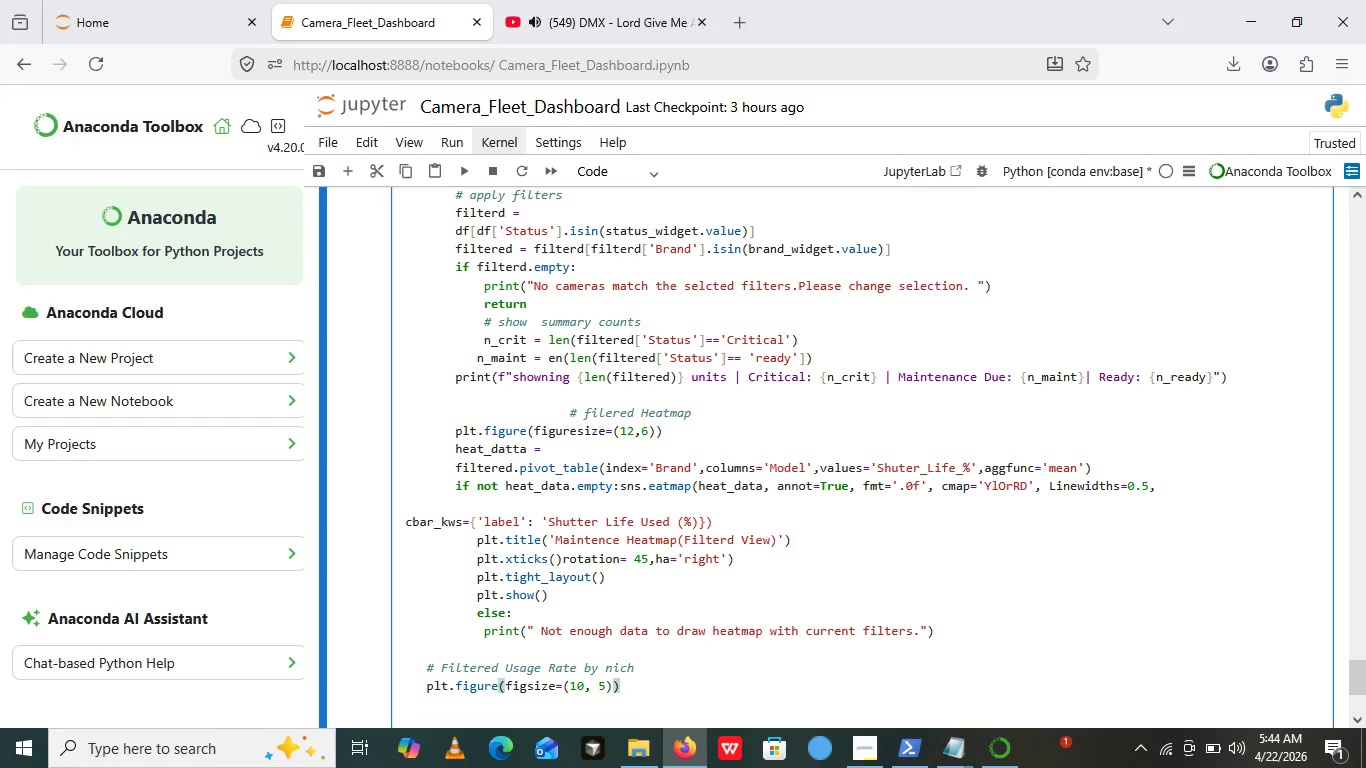 
key(Enter)
 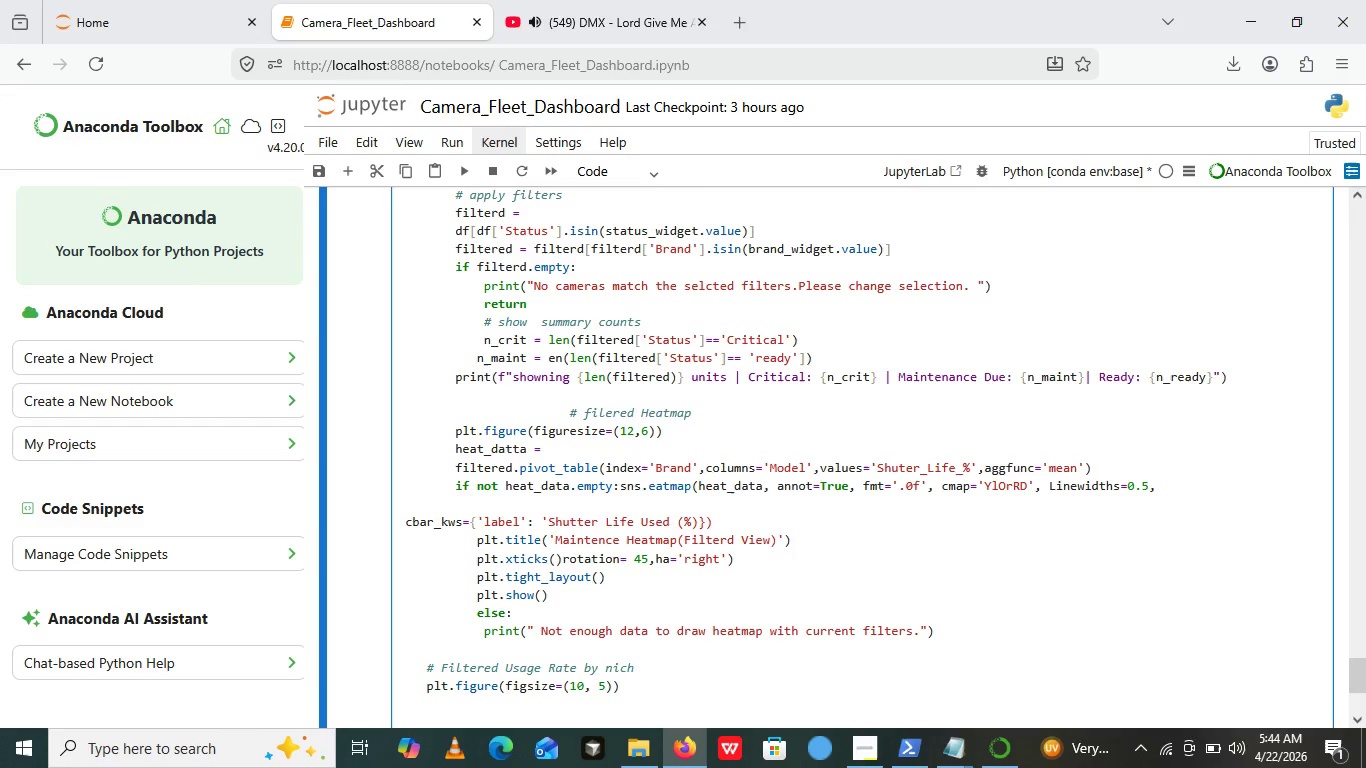 
type(present_niches +)
key(Backspace)
type(=)
key(Backspace)
type(= [])
 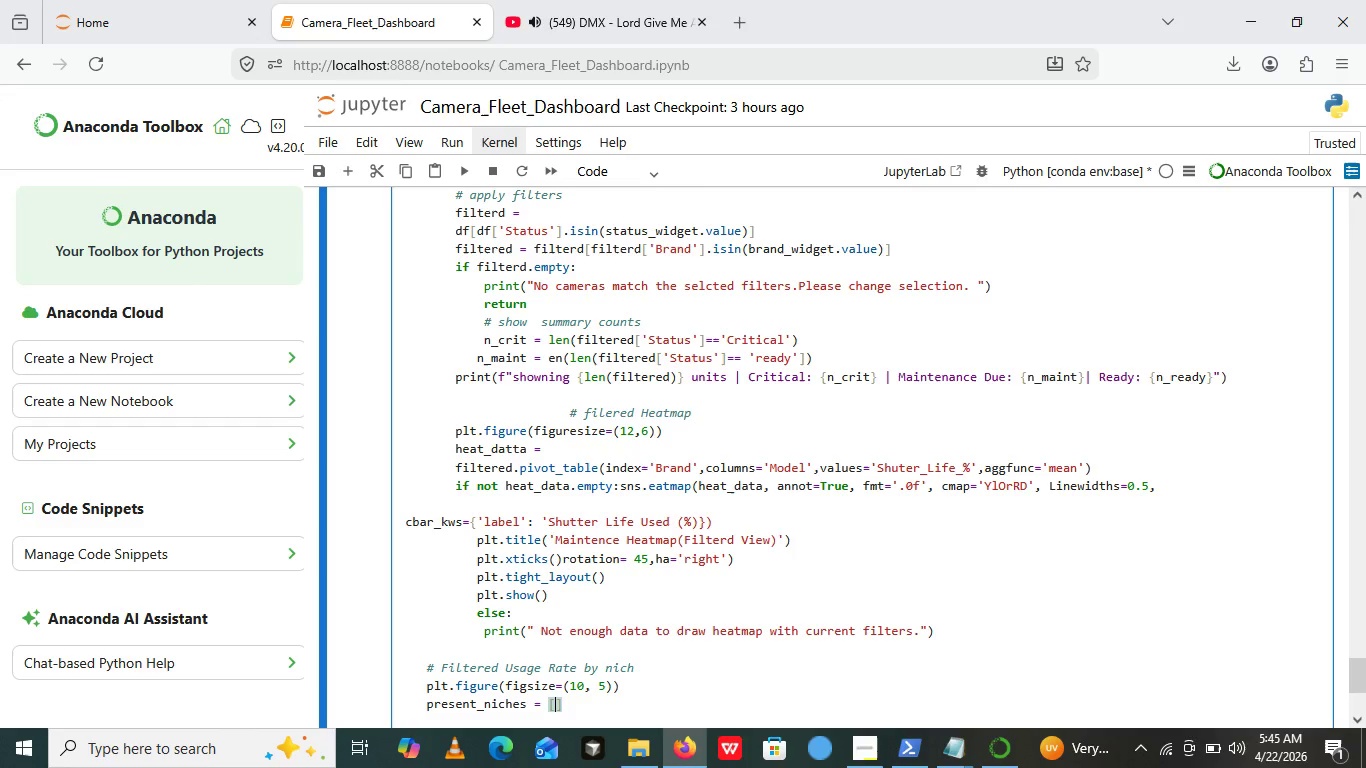 
 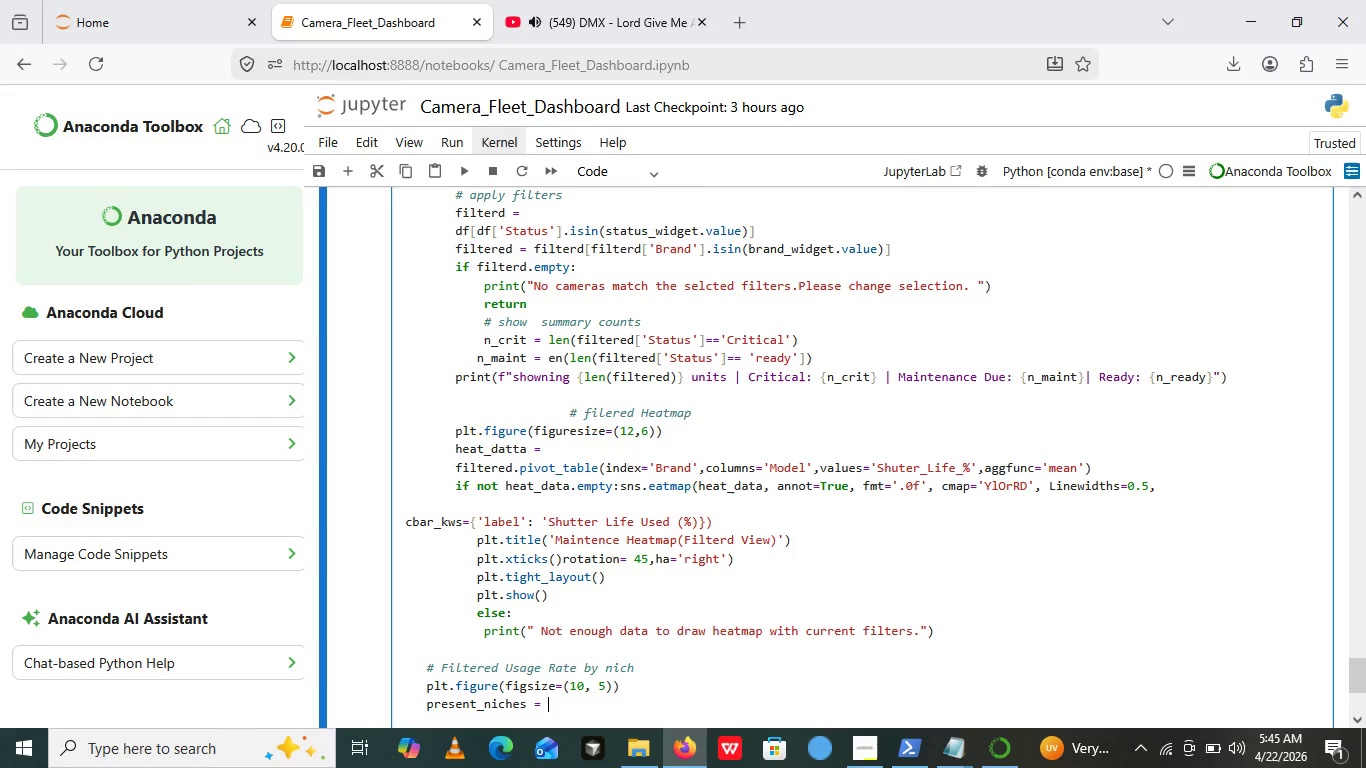 
key(ArrowLeft)
 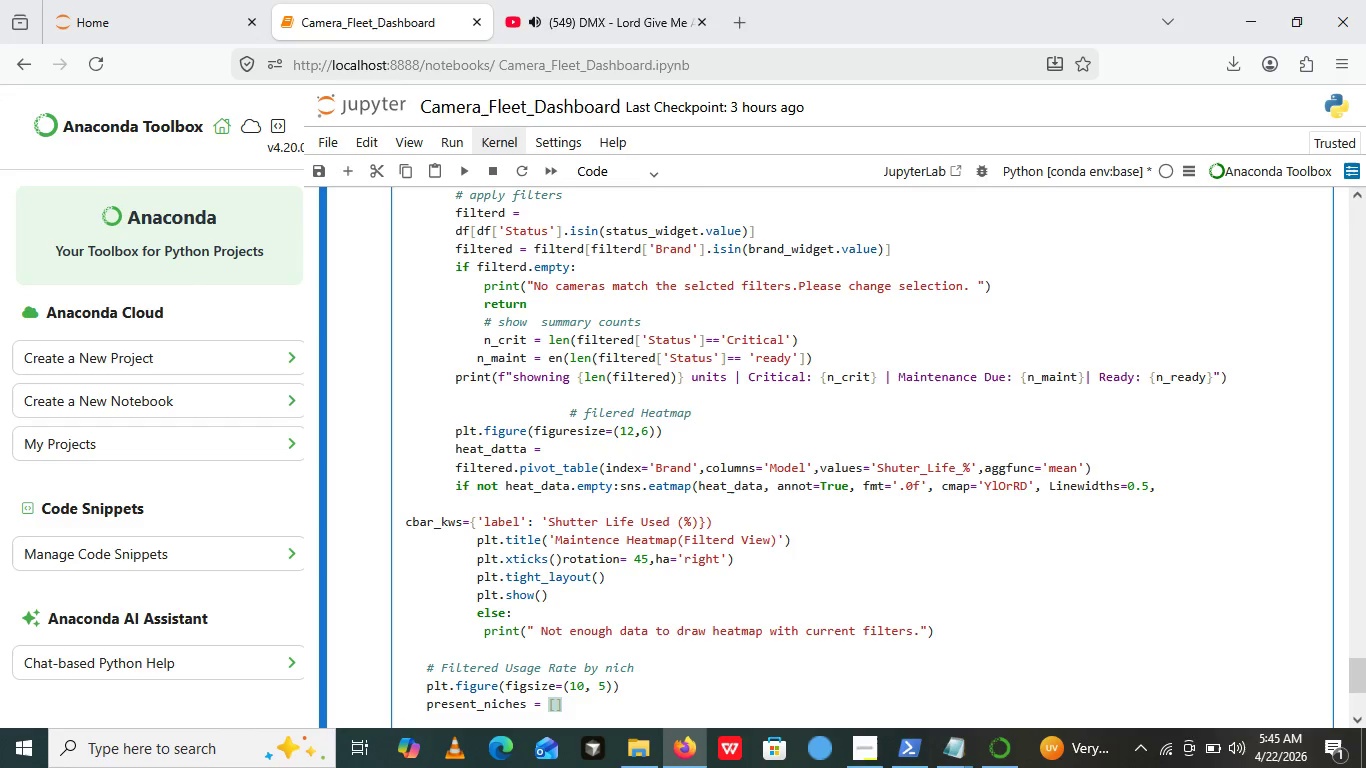 
type(n for n in )
 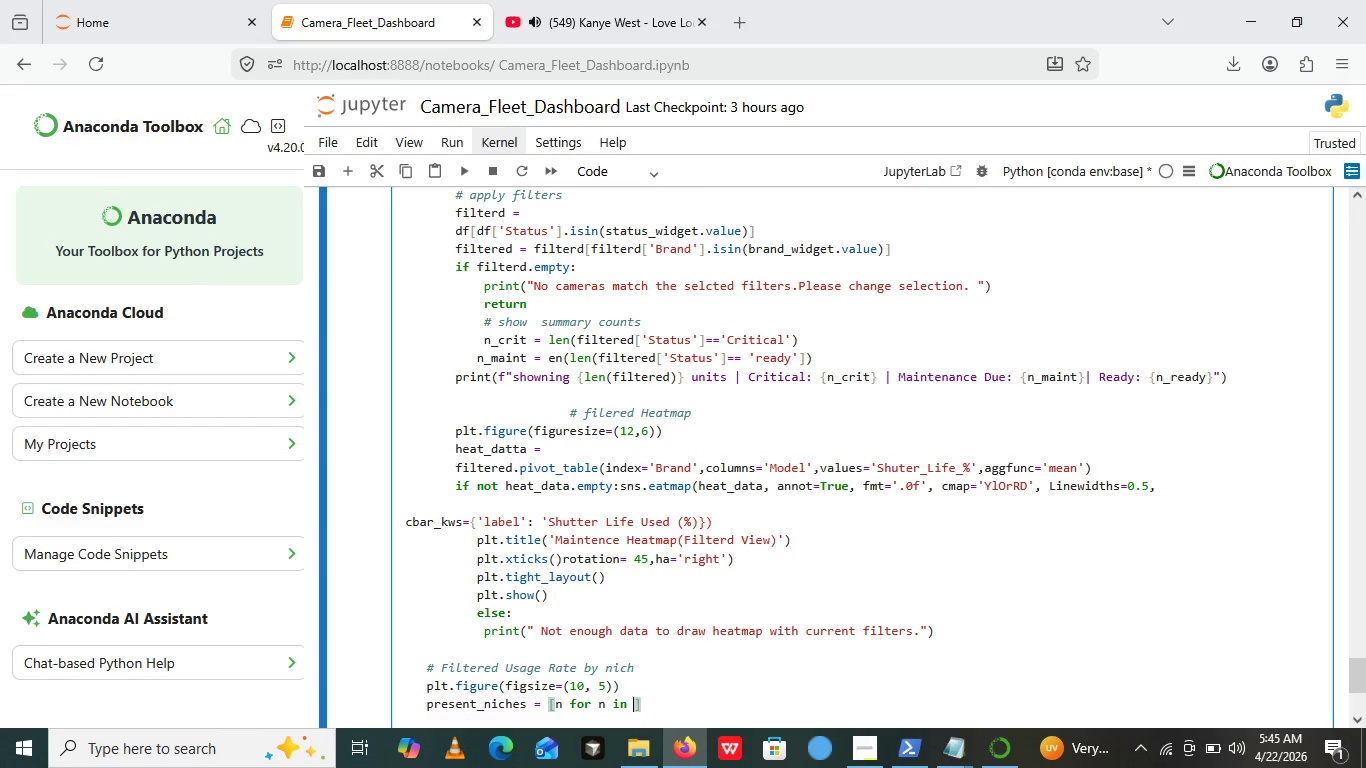 
key(BracketLeft)
 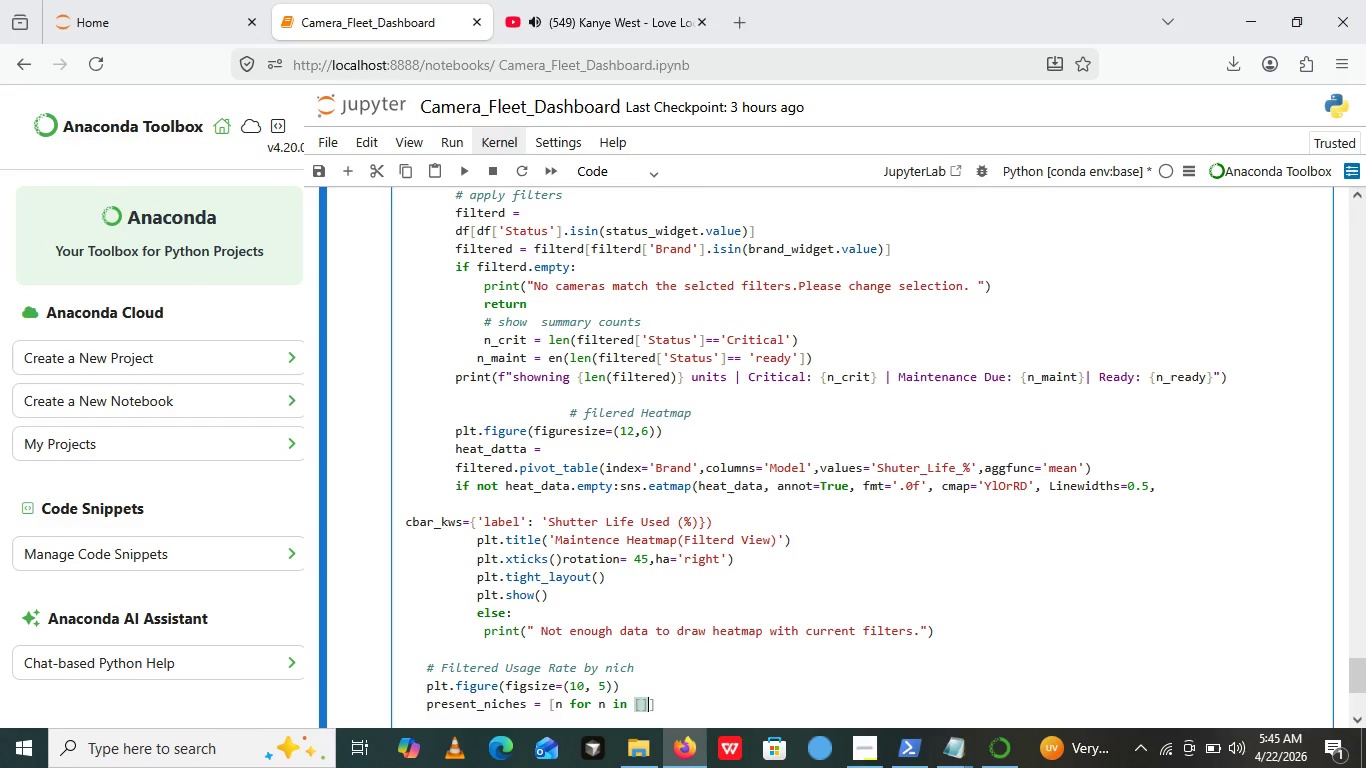 
key(BracketRight)
 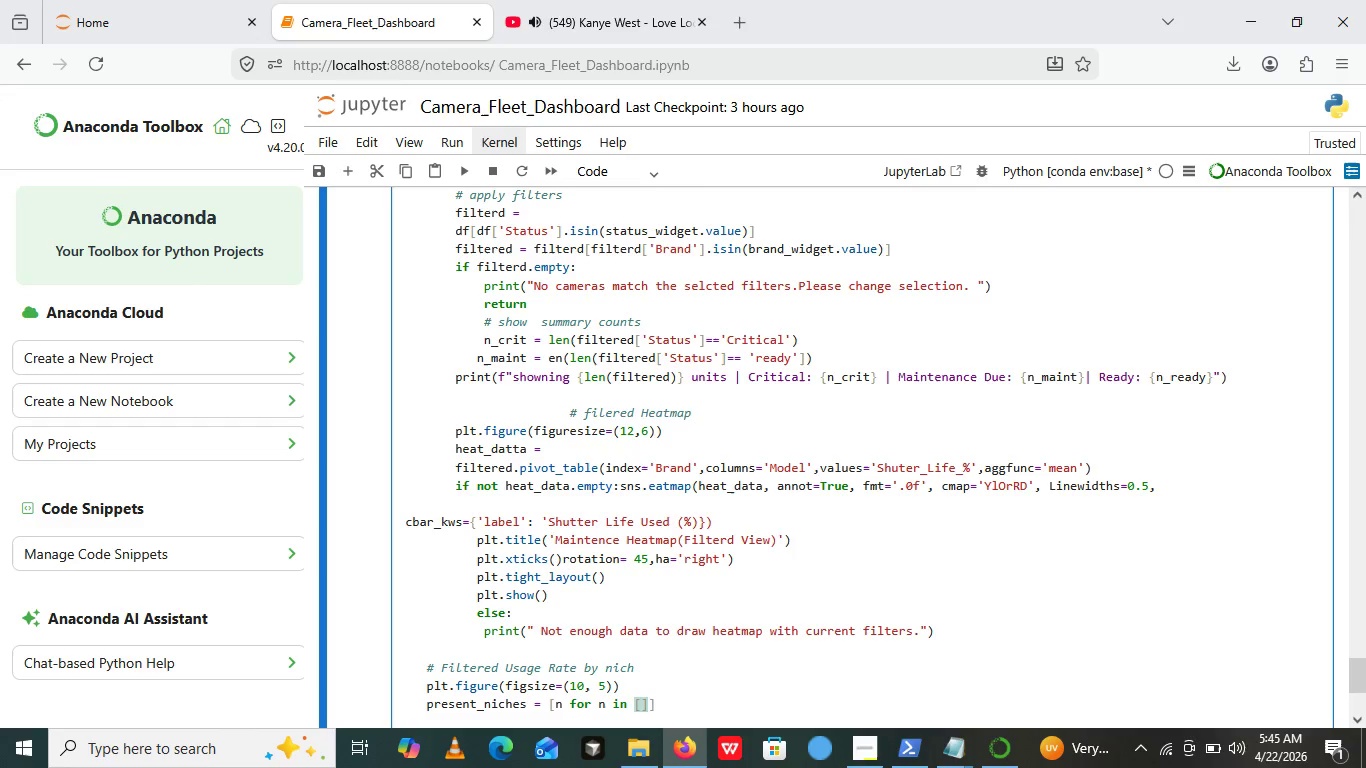 
key(ArrowLeft)
 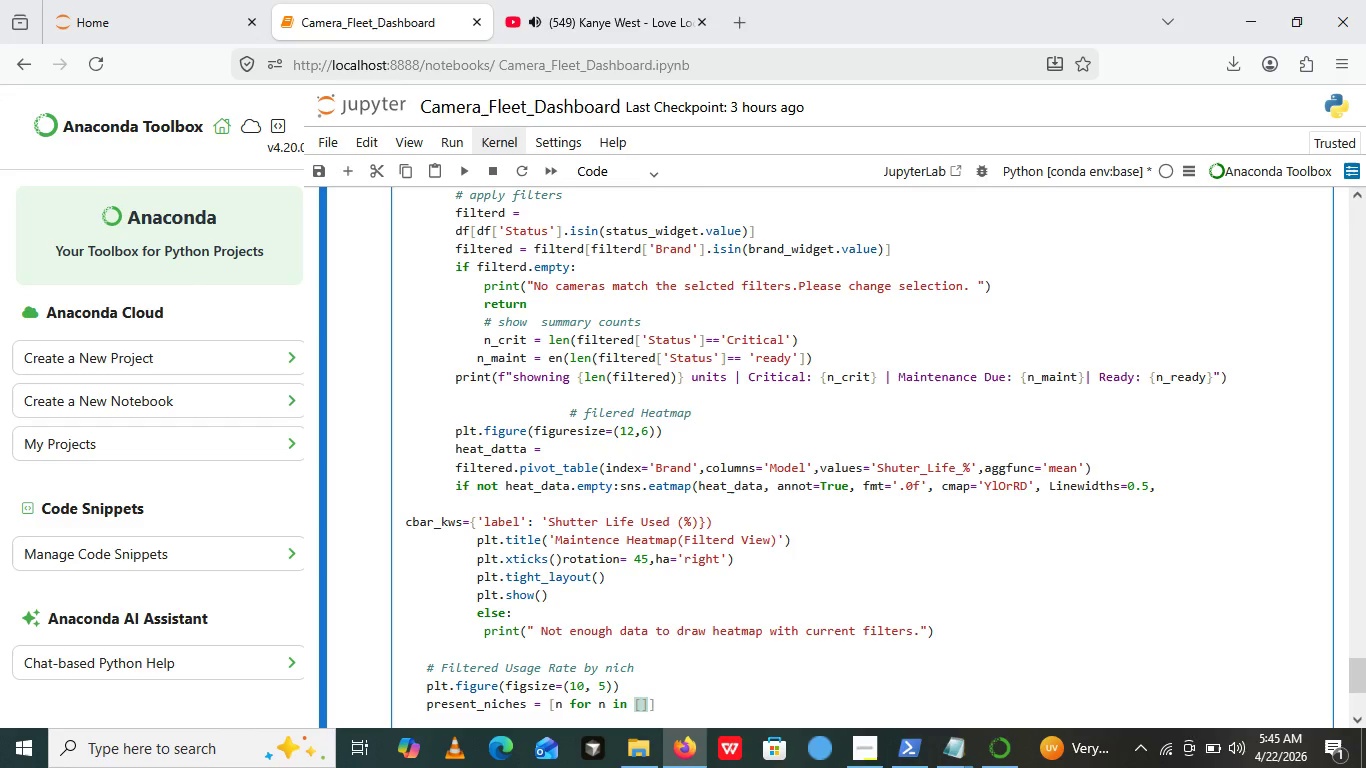 
type(filter)
 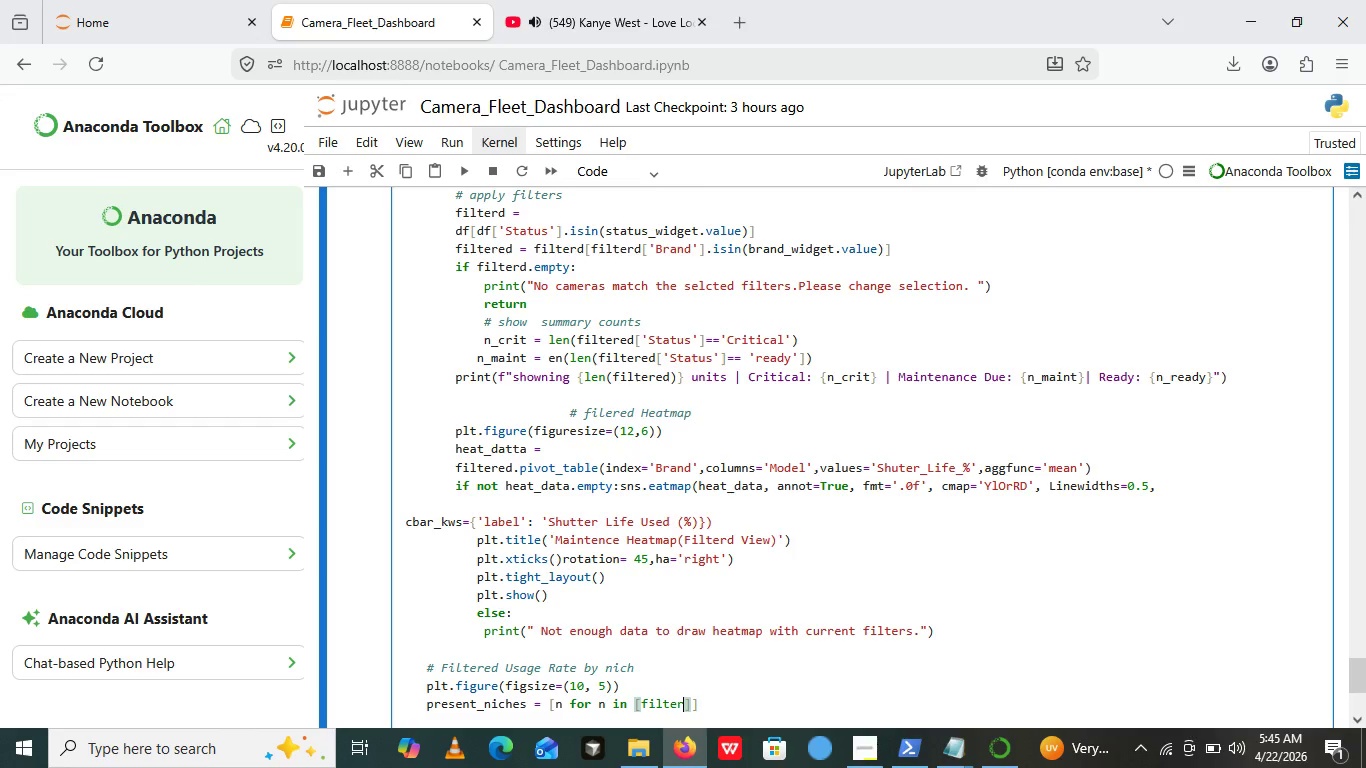 
type(ed[])
 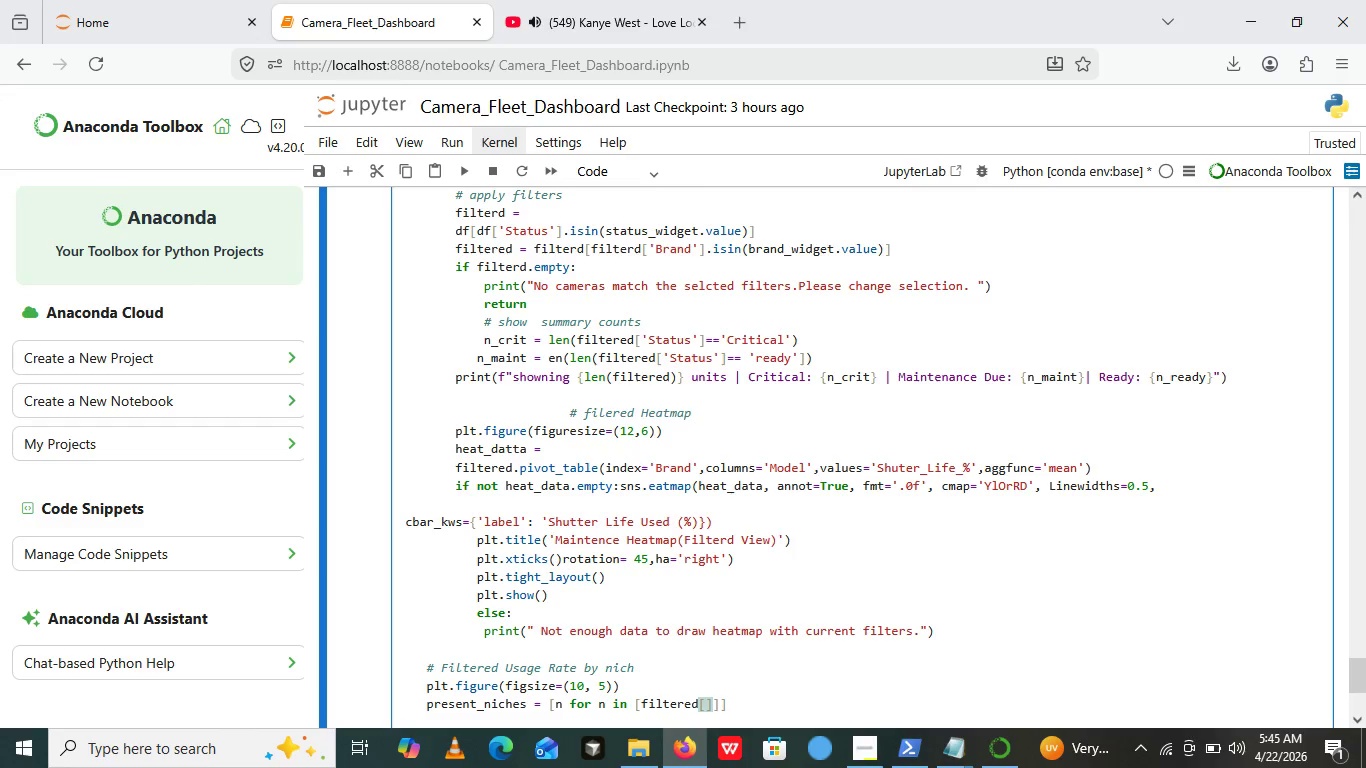 
key(ArrowLeft)
 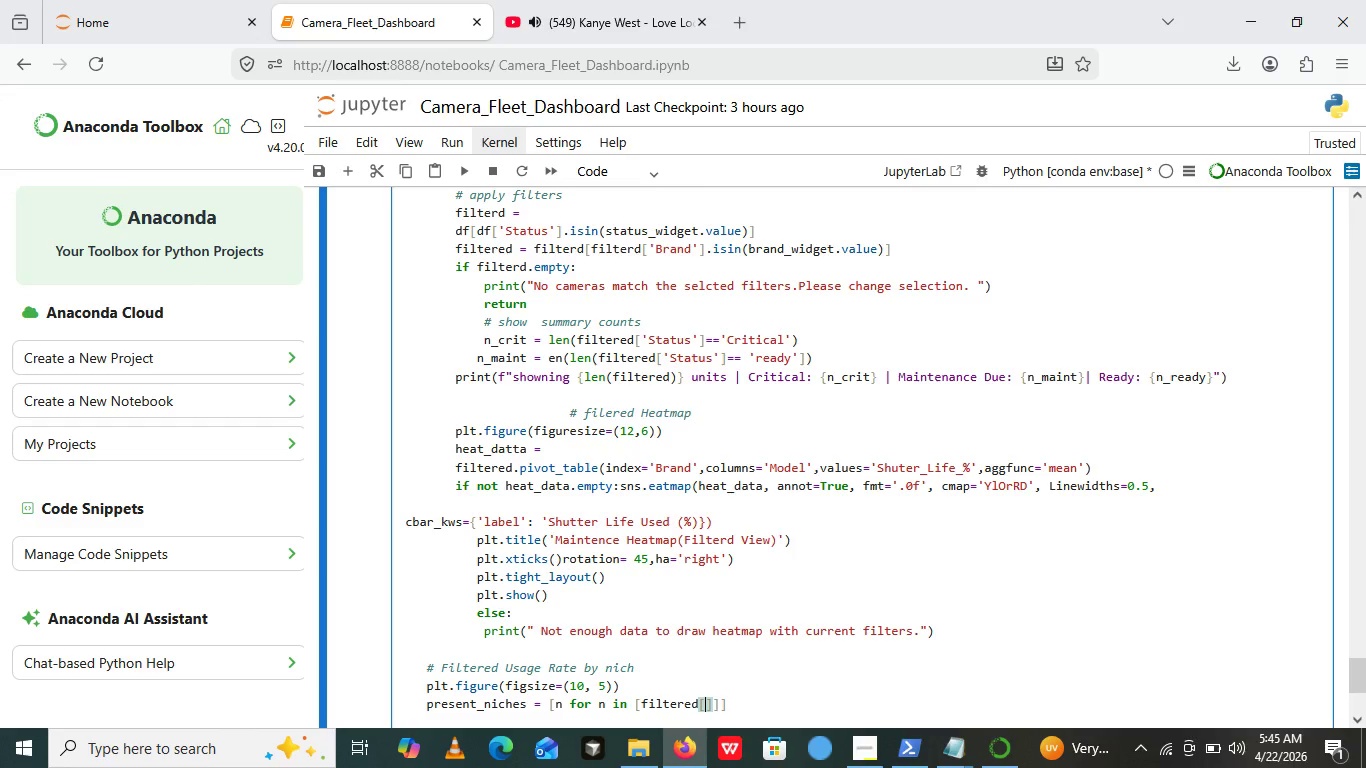 
key(Quote)
 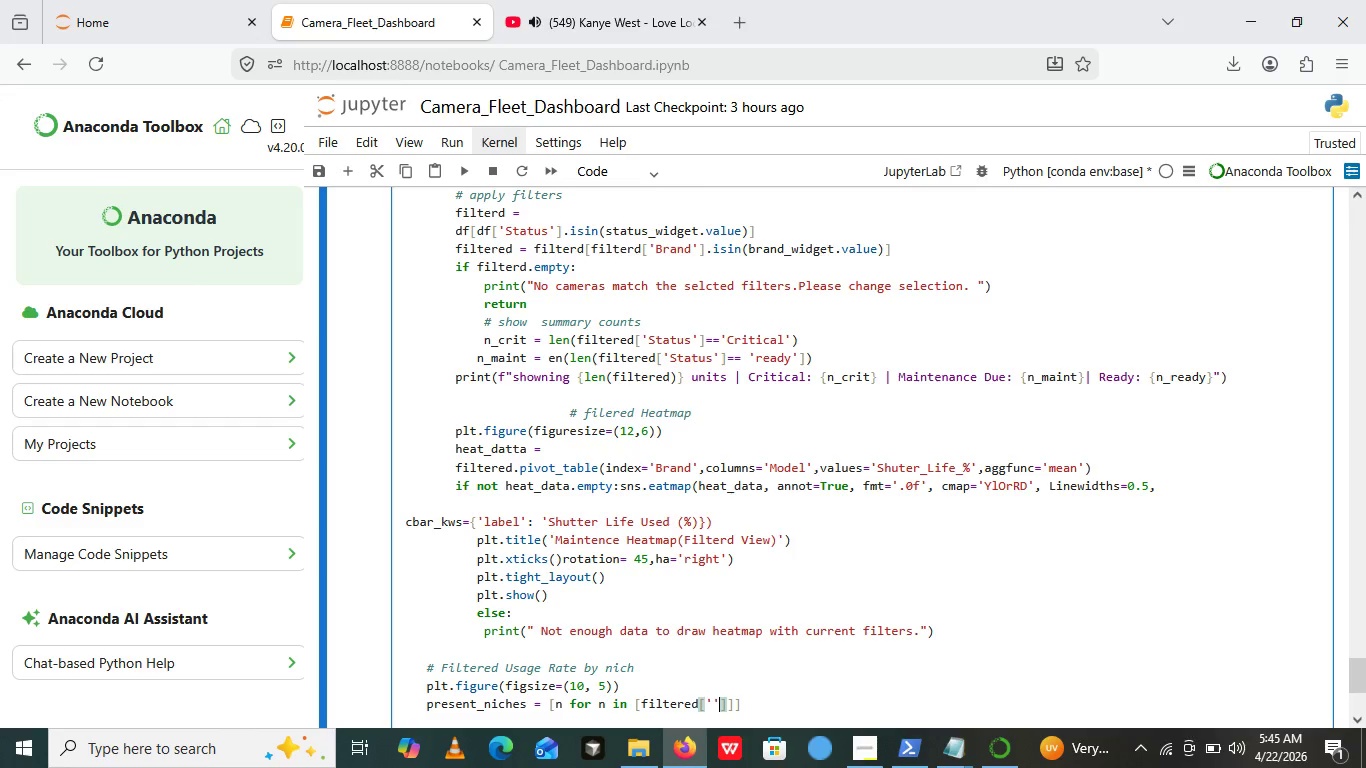 
key(Quote)
 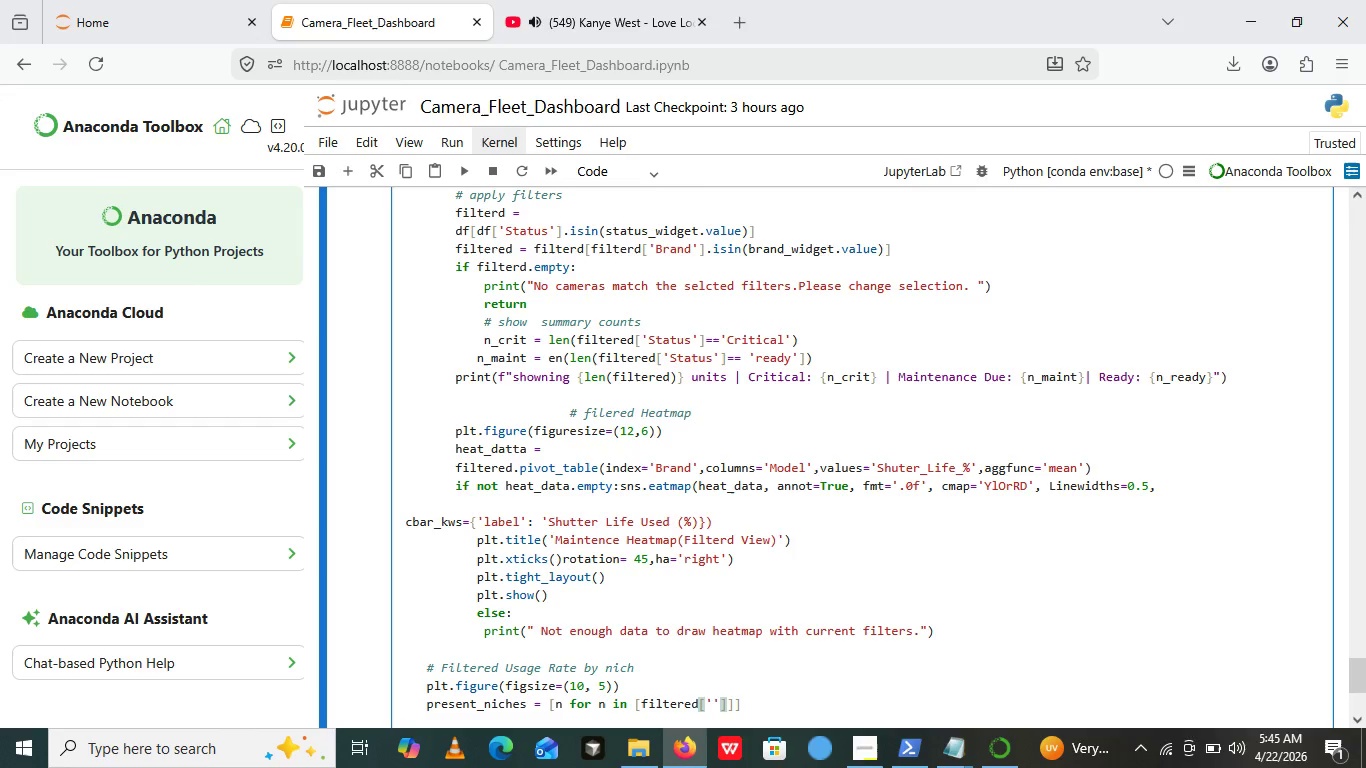 
key(ArrowLeft)
 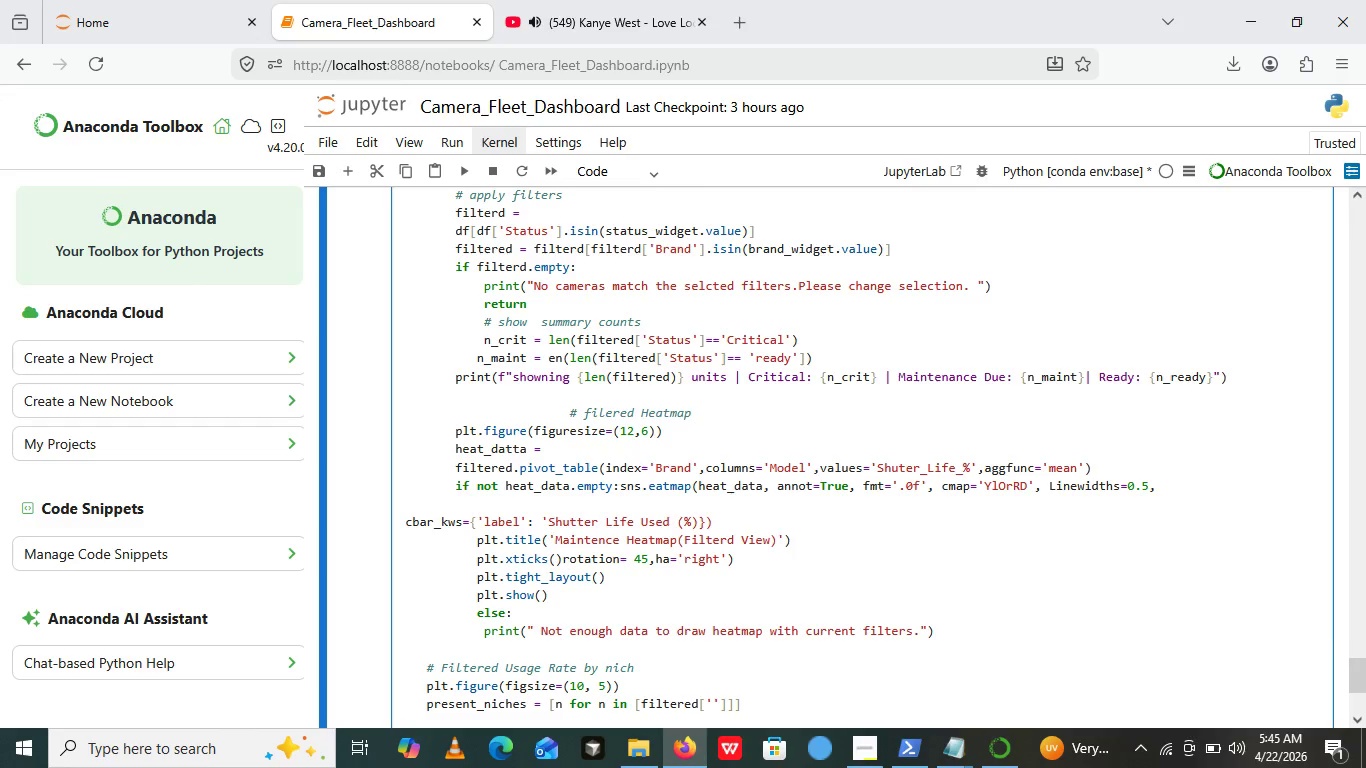 
type(Niche)
 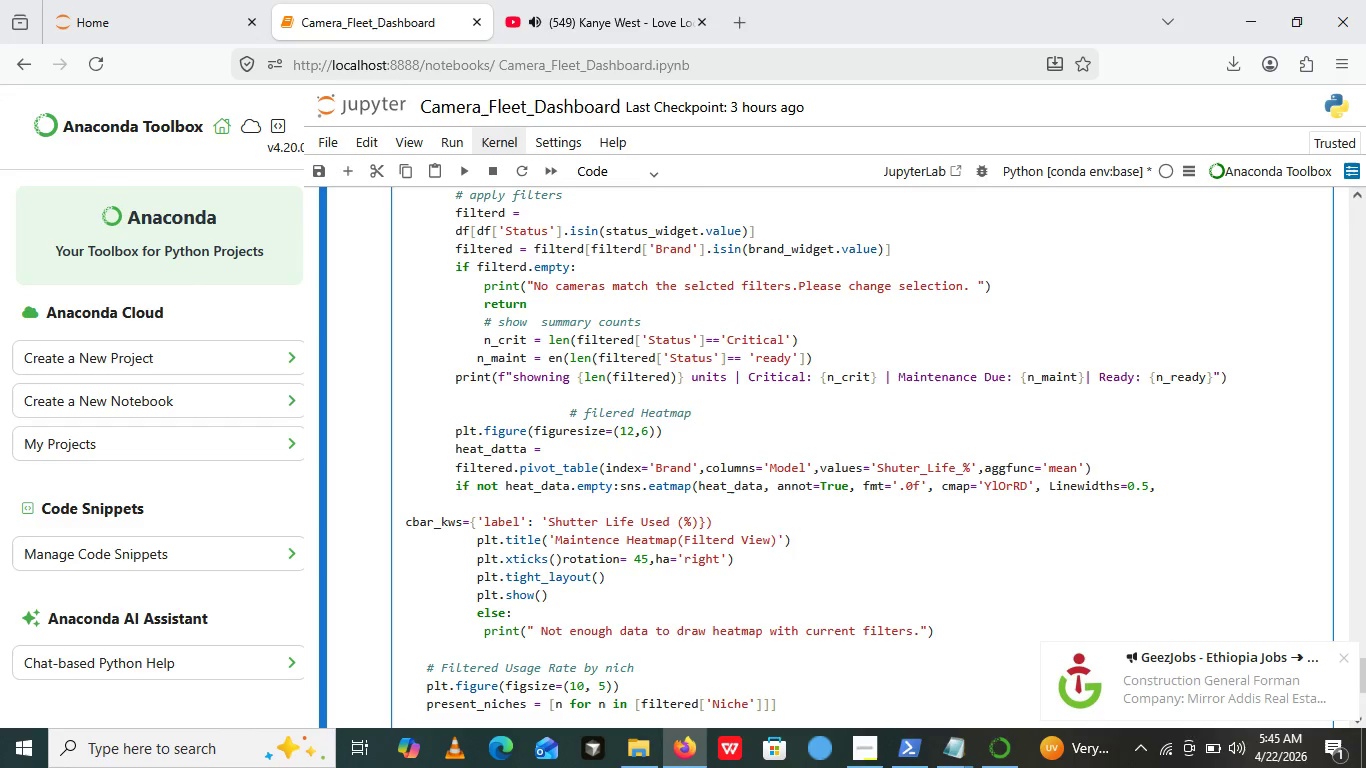 
key(ArrowRight)
 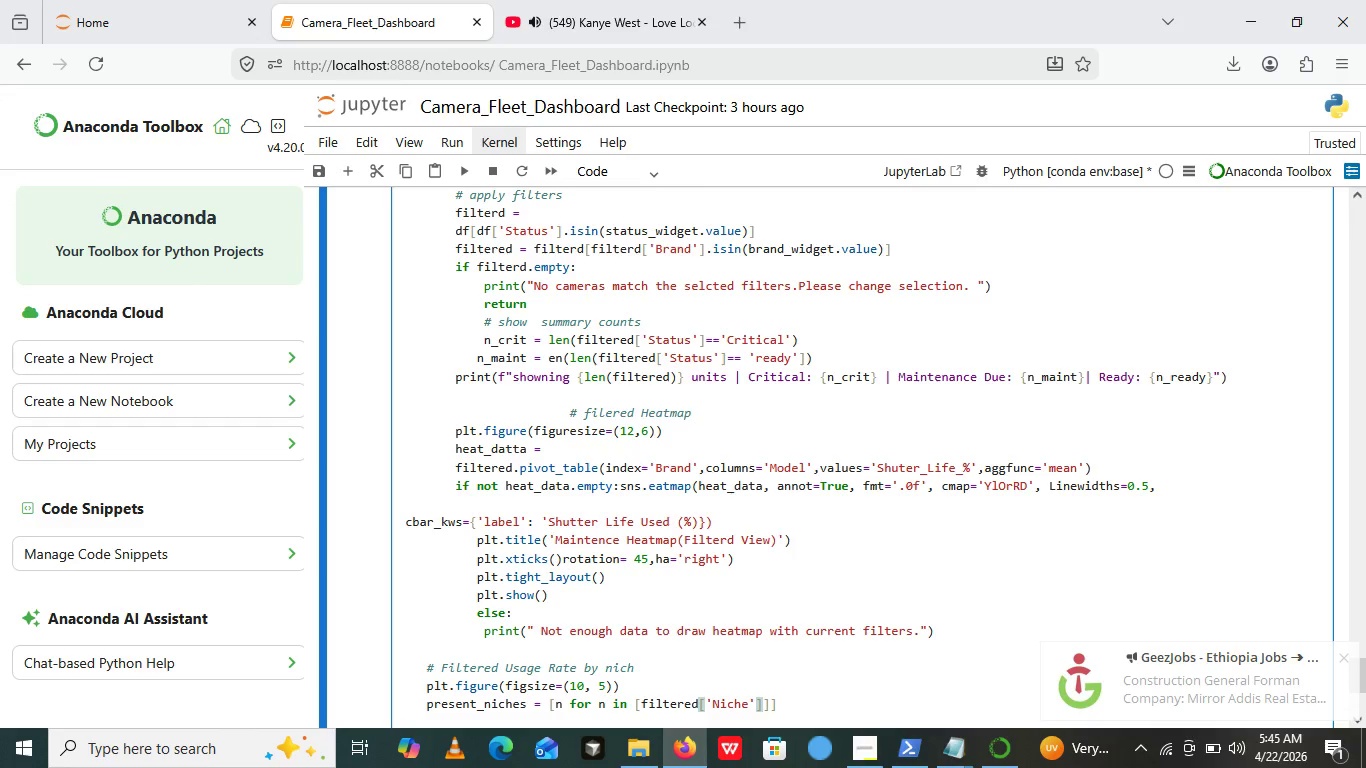 
key(ArrowRight)
 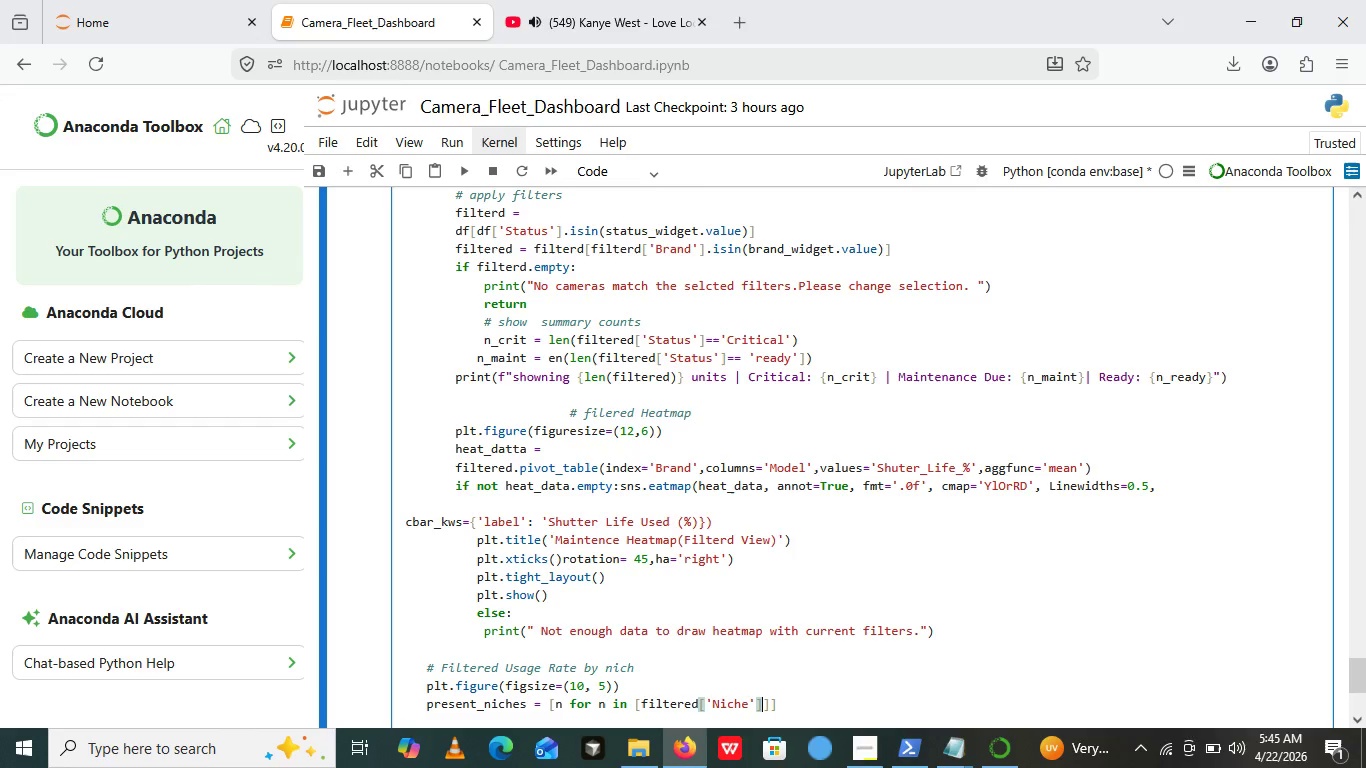 
type(.valu)
 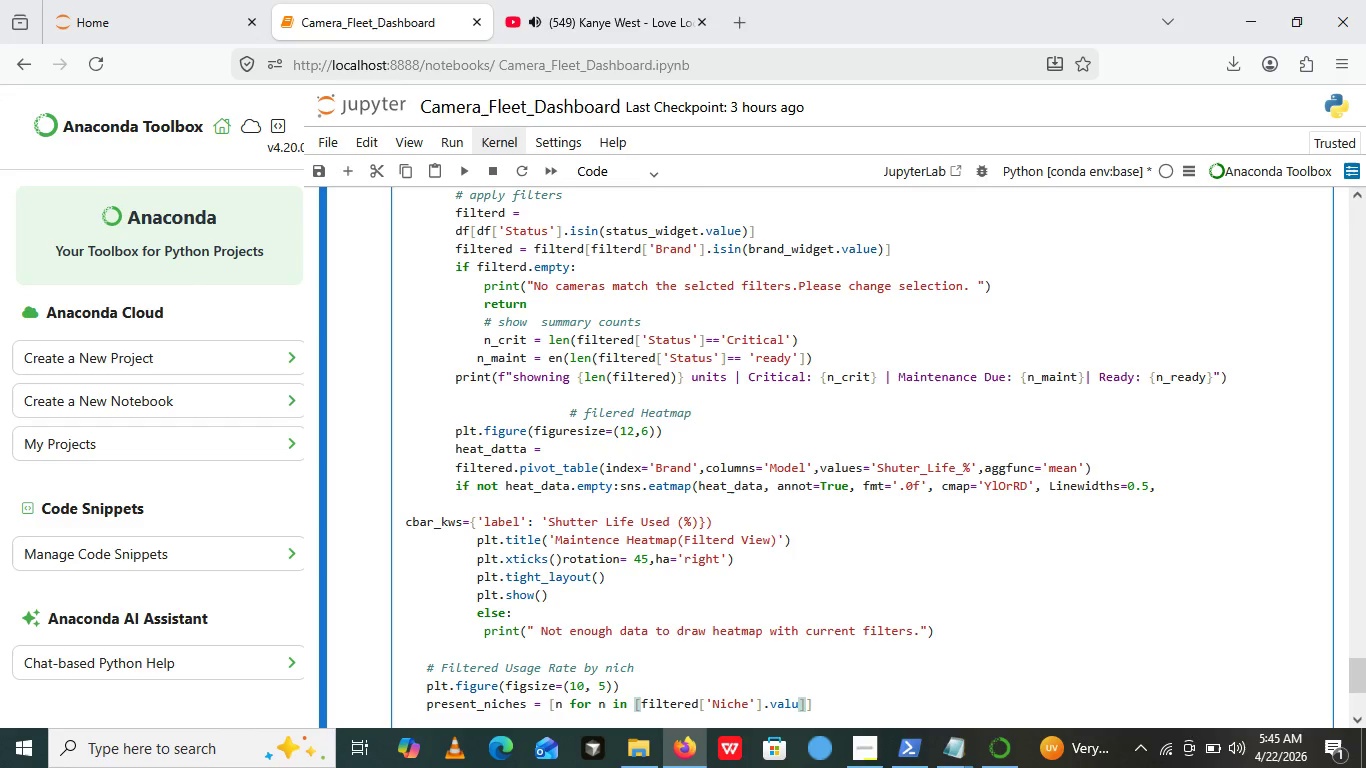 
wait(5.92)
 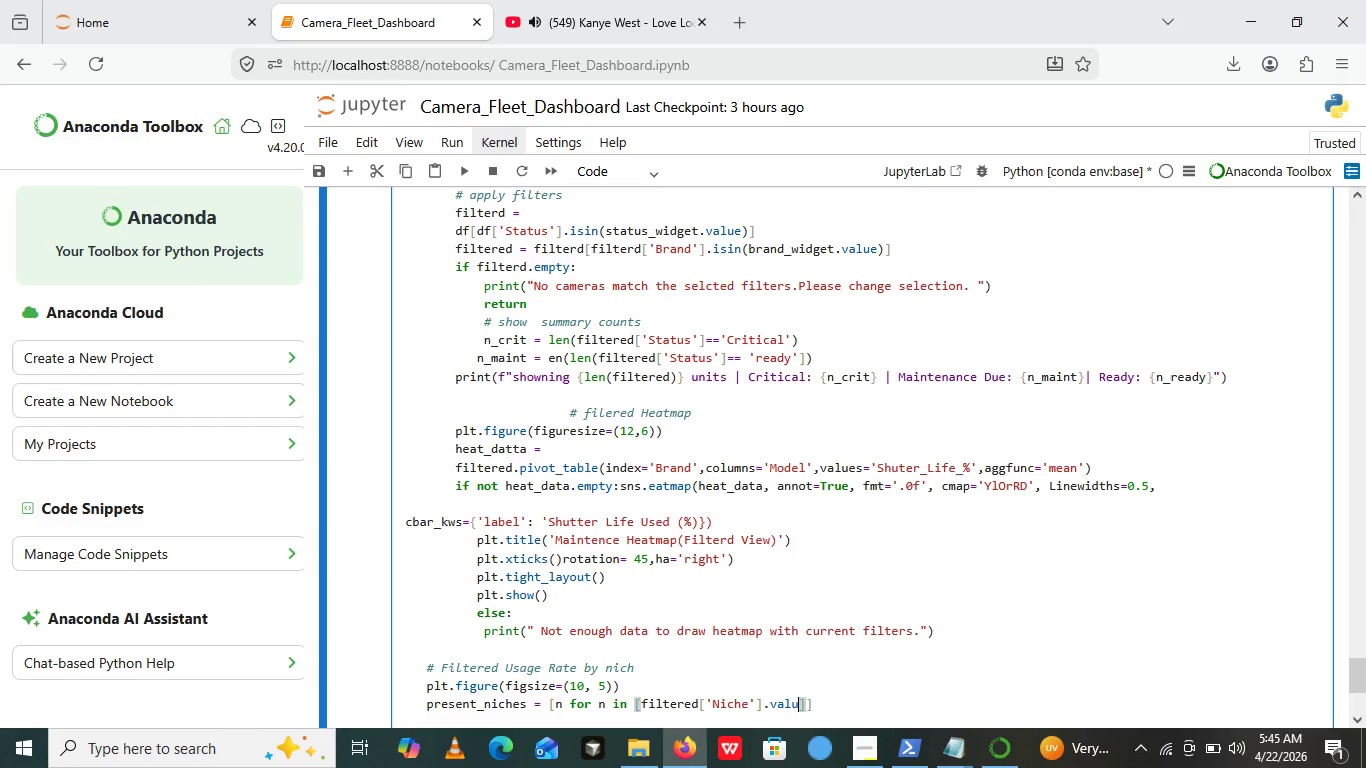 
type(es)
 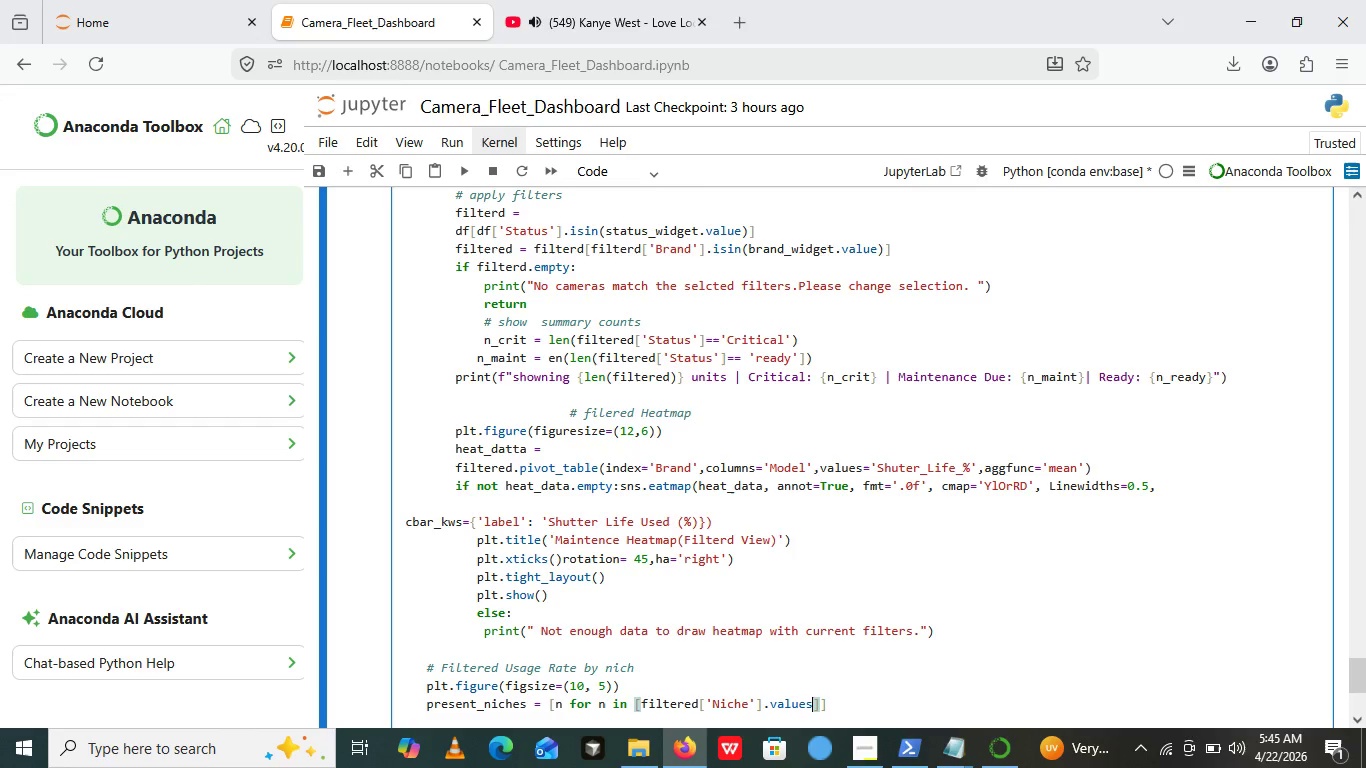 
key(ArrowRight)
 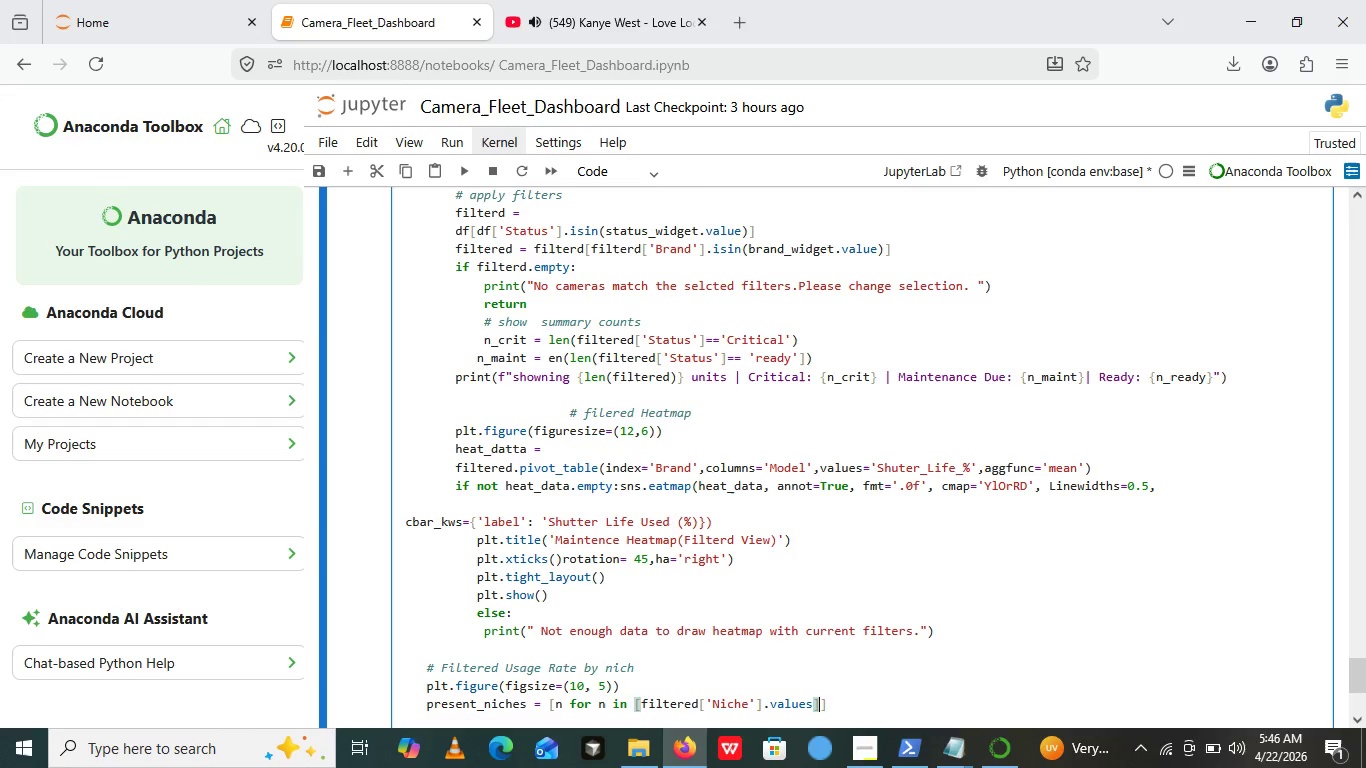 
wait(18.44)
 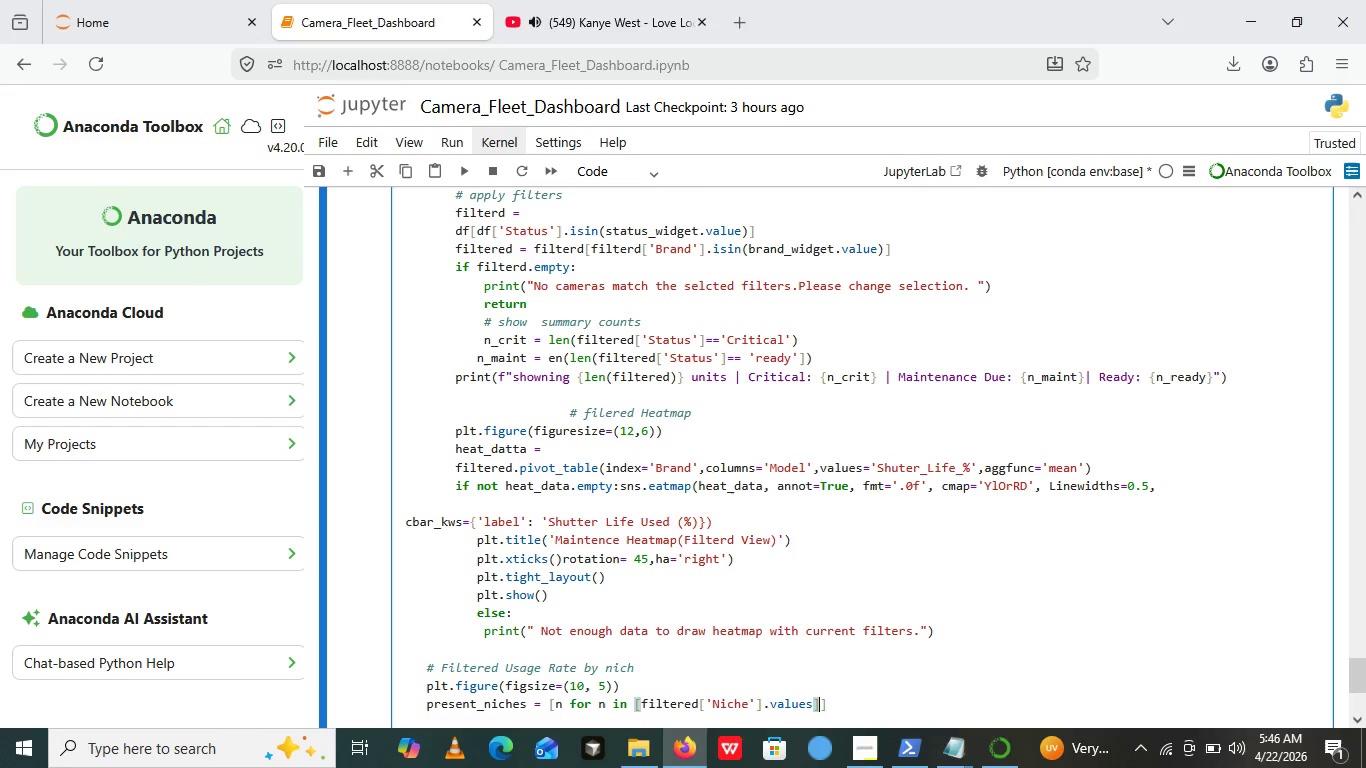 
left_click([618, 0])
 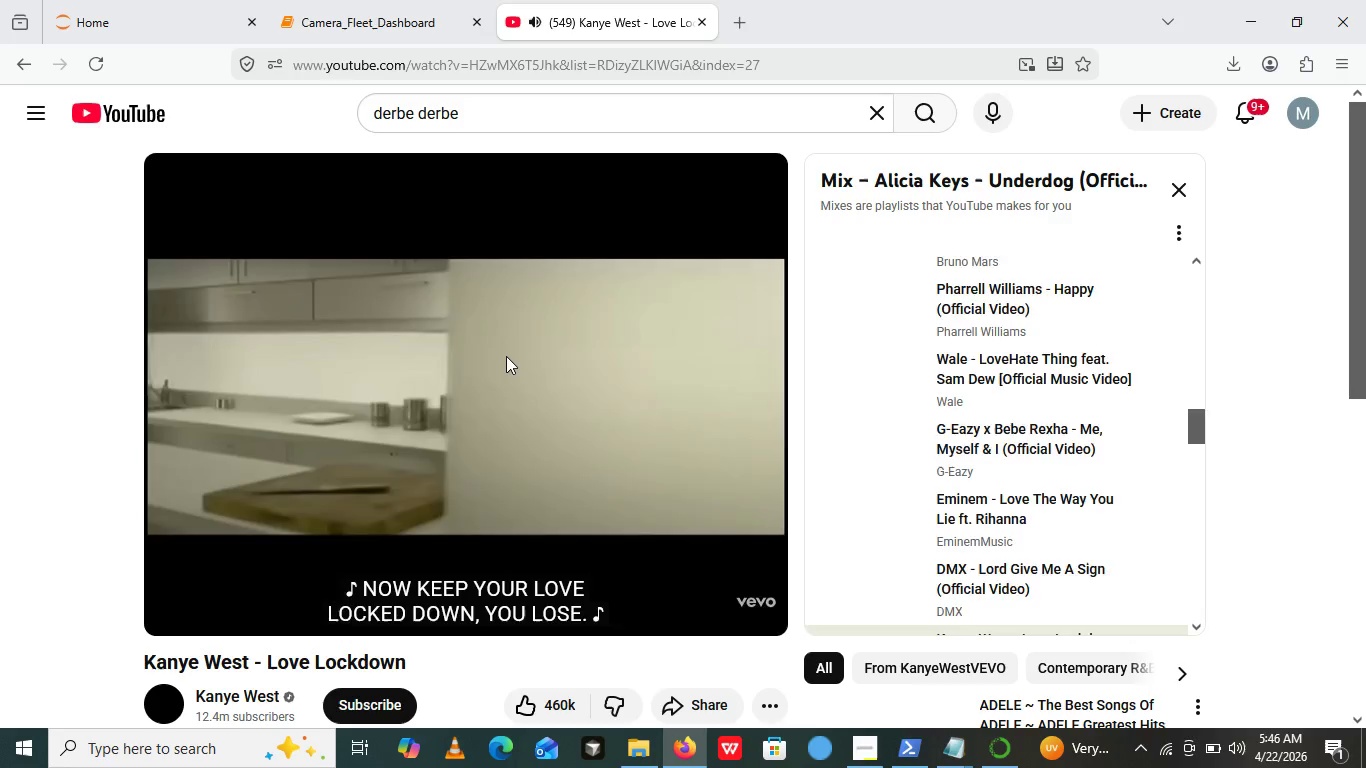 
left_click([506, 356])
 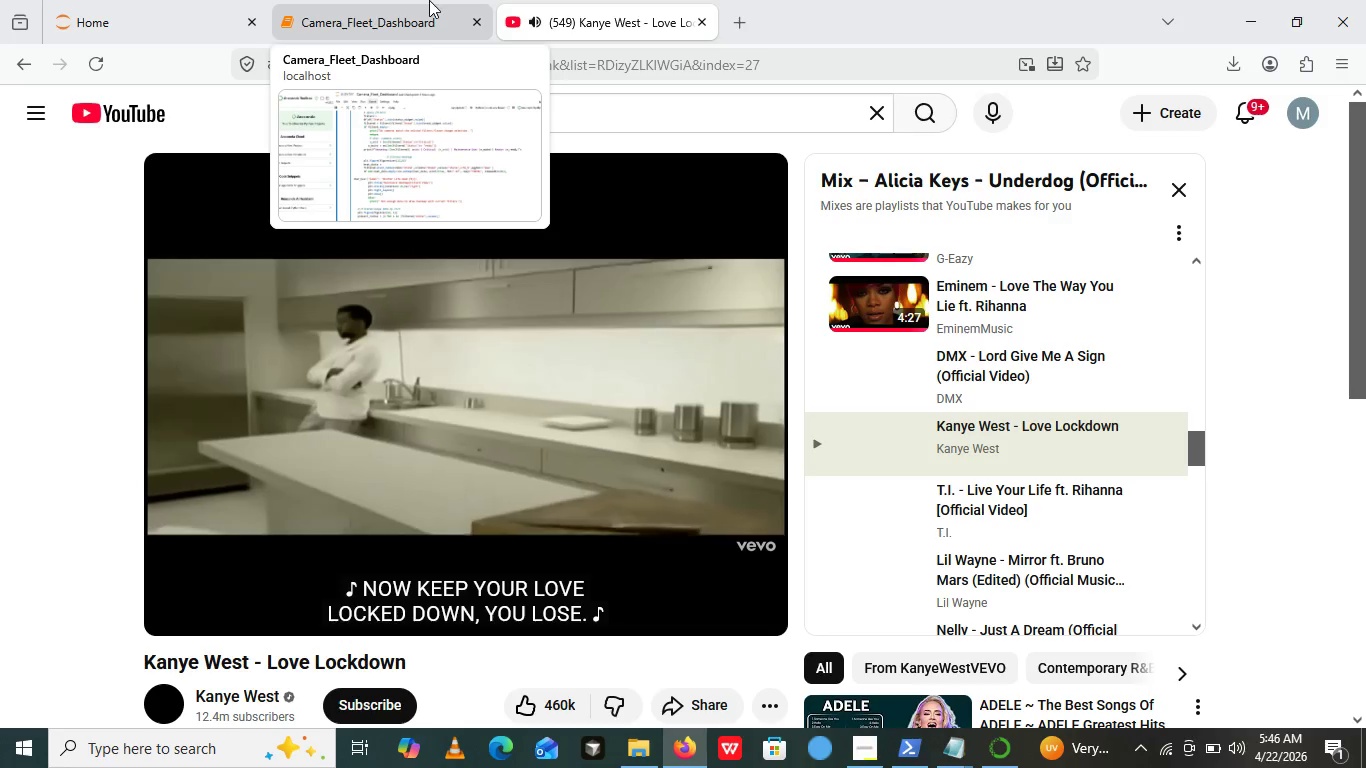 
left_click([414, 0])
 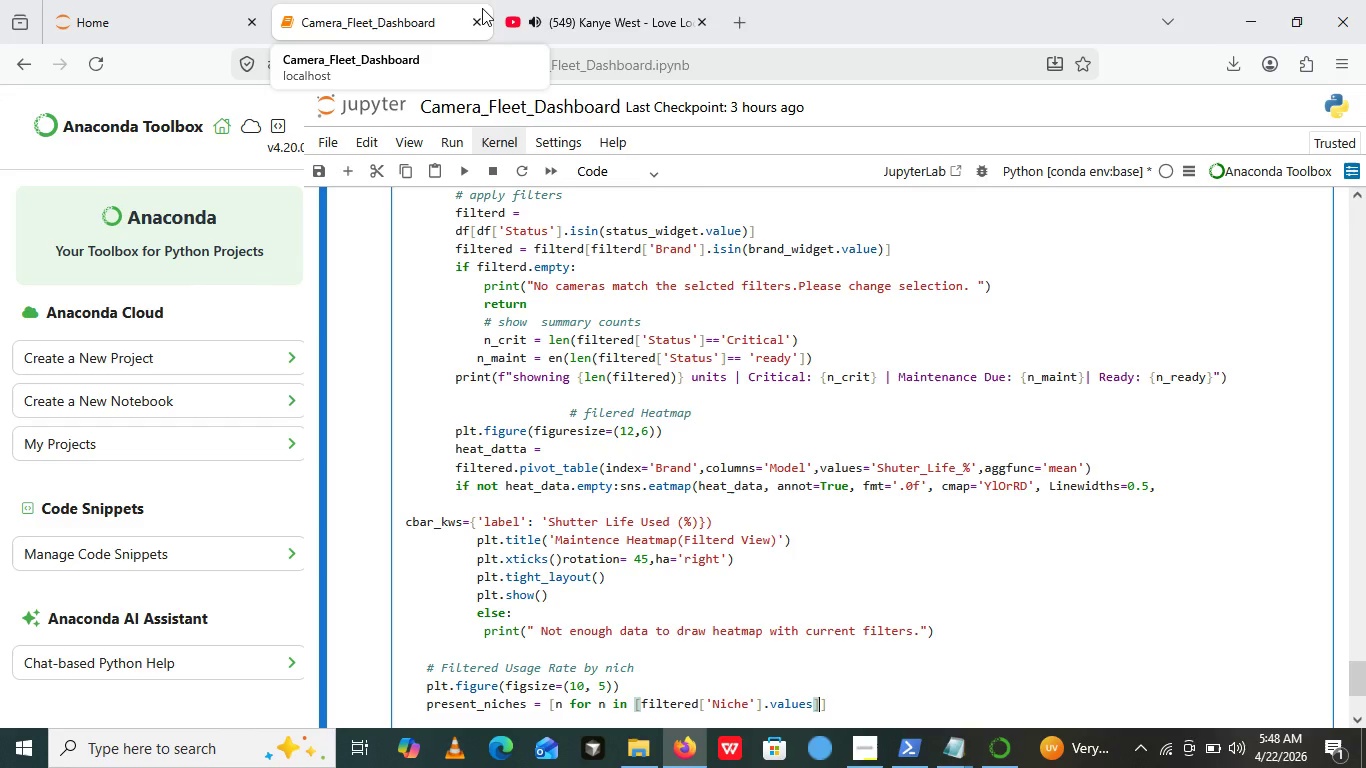 
wait(167.44)
 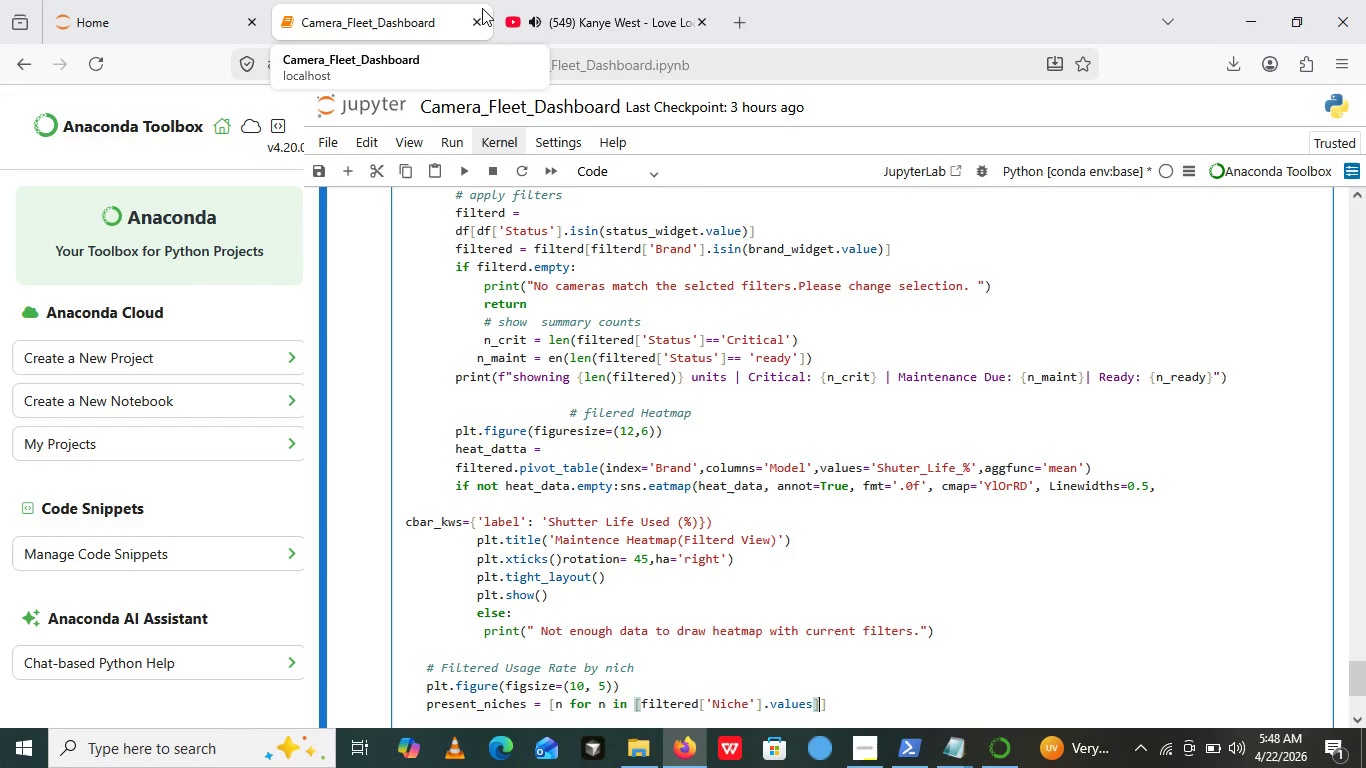 
double_click([482, 8])
 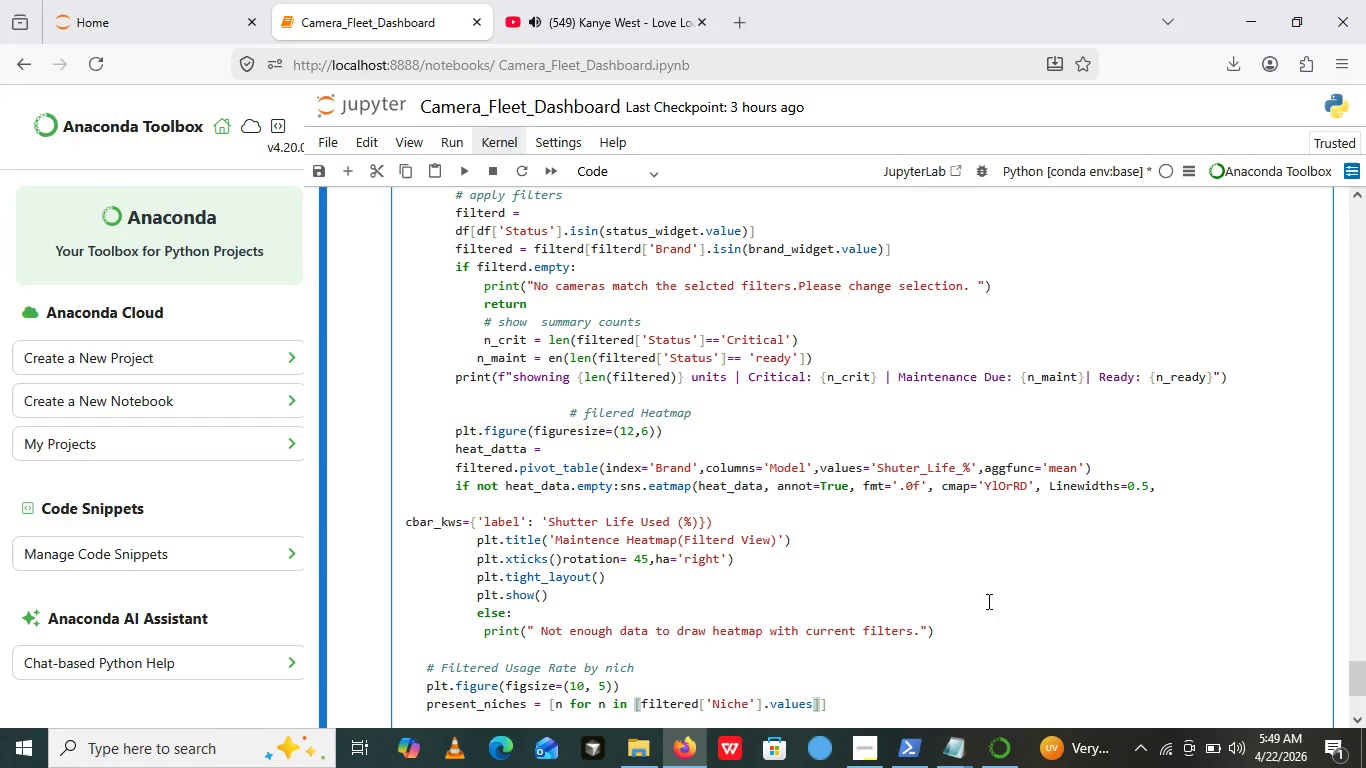 
left_click([868, 749])